 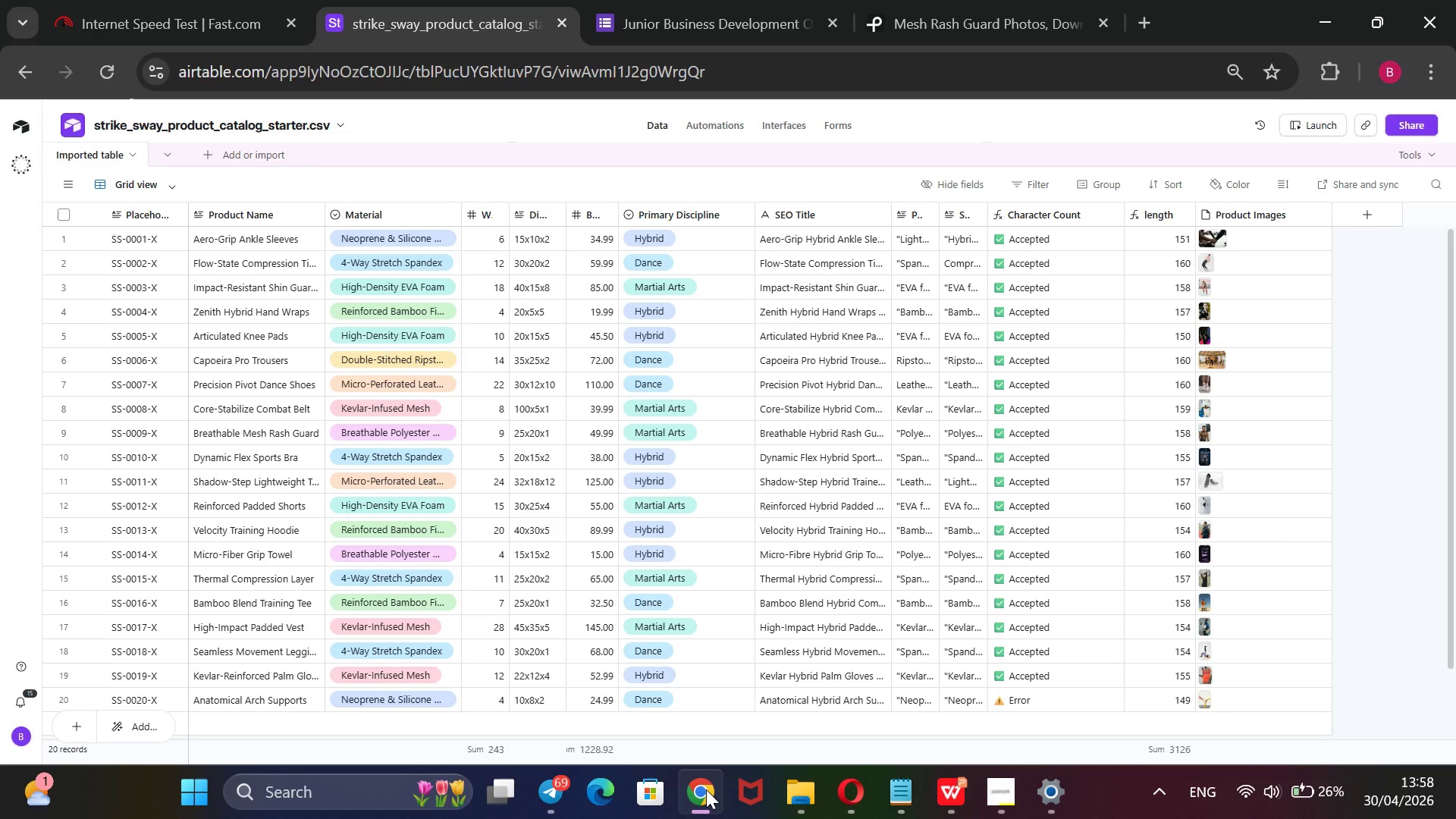 
key(Alt+Meta+G)
 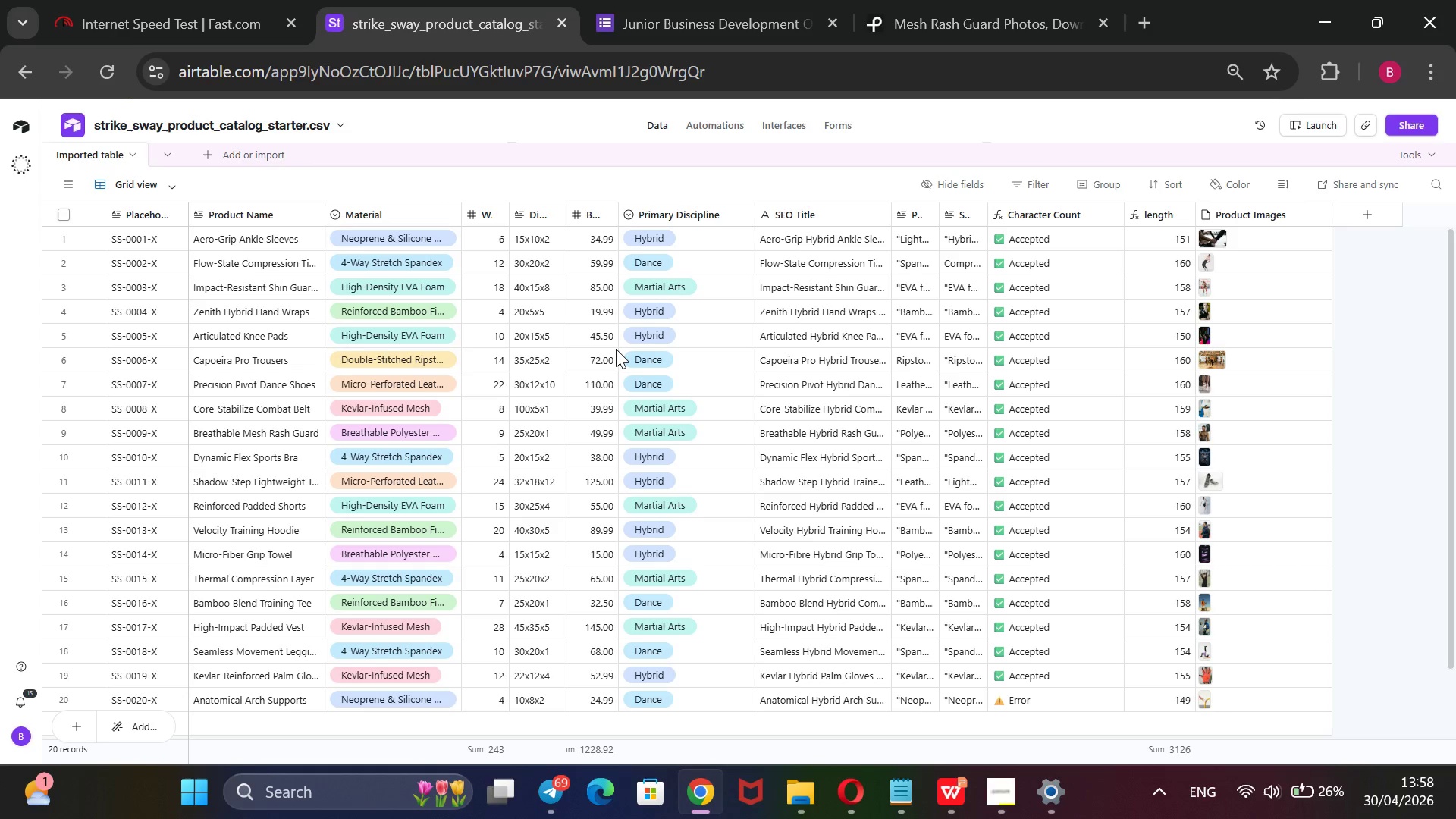 
mouse_move([371, 250])
 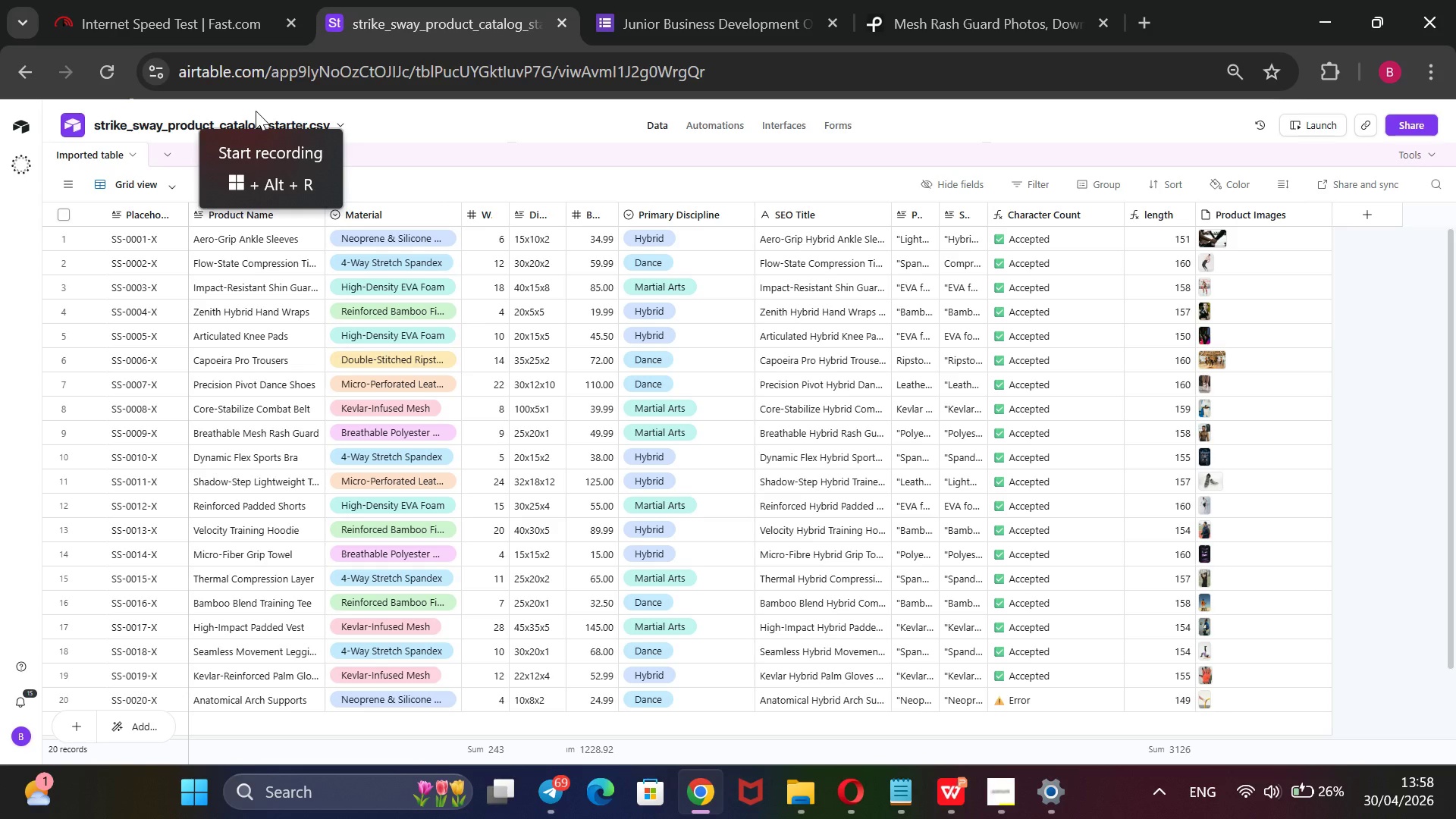 
left_click([256, 111])
 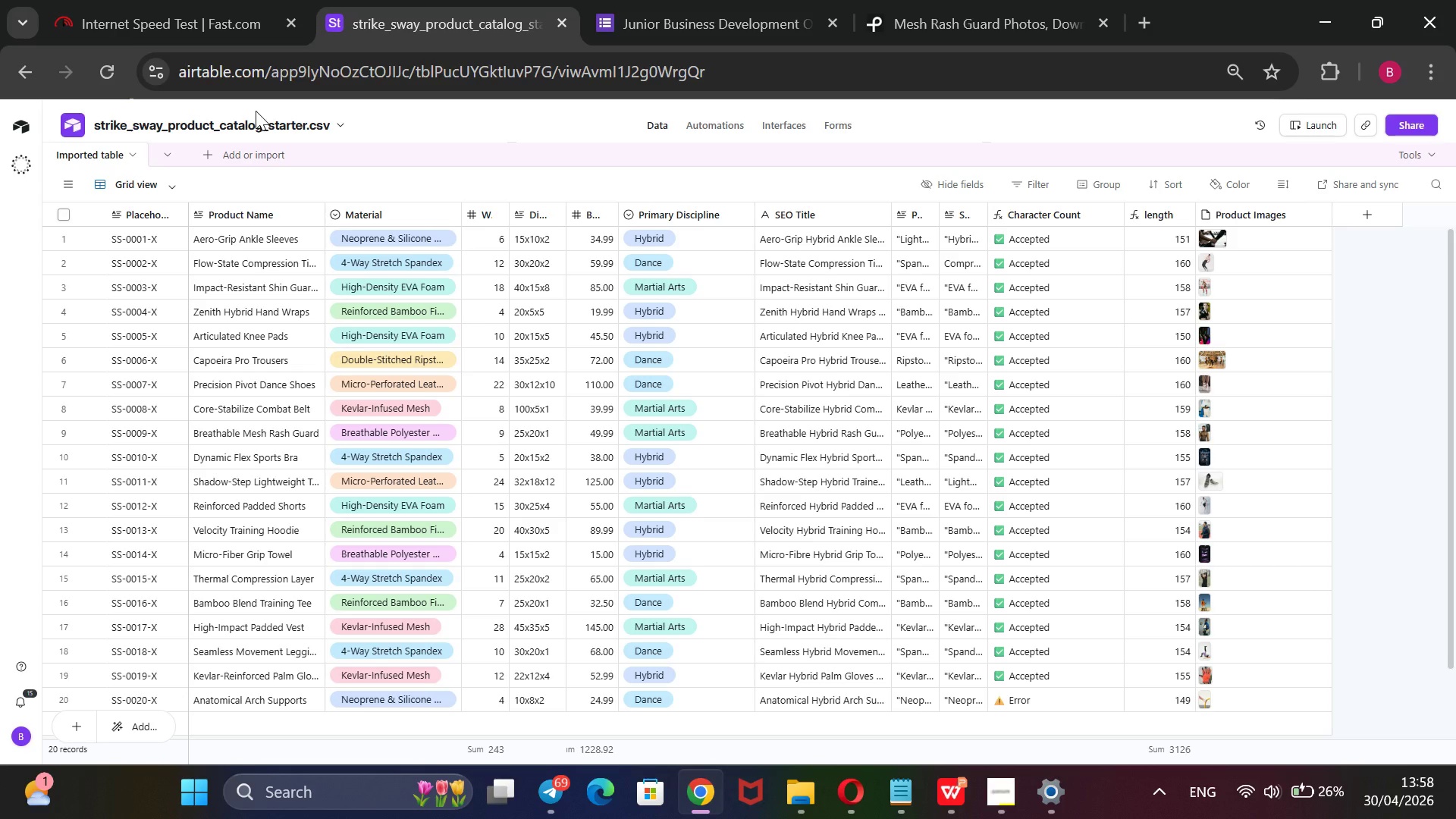 
left_click([256, 111])
 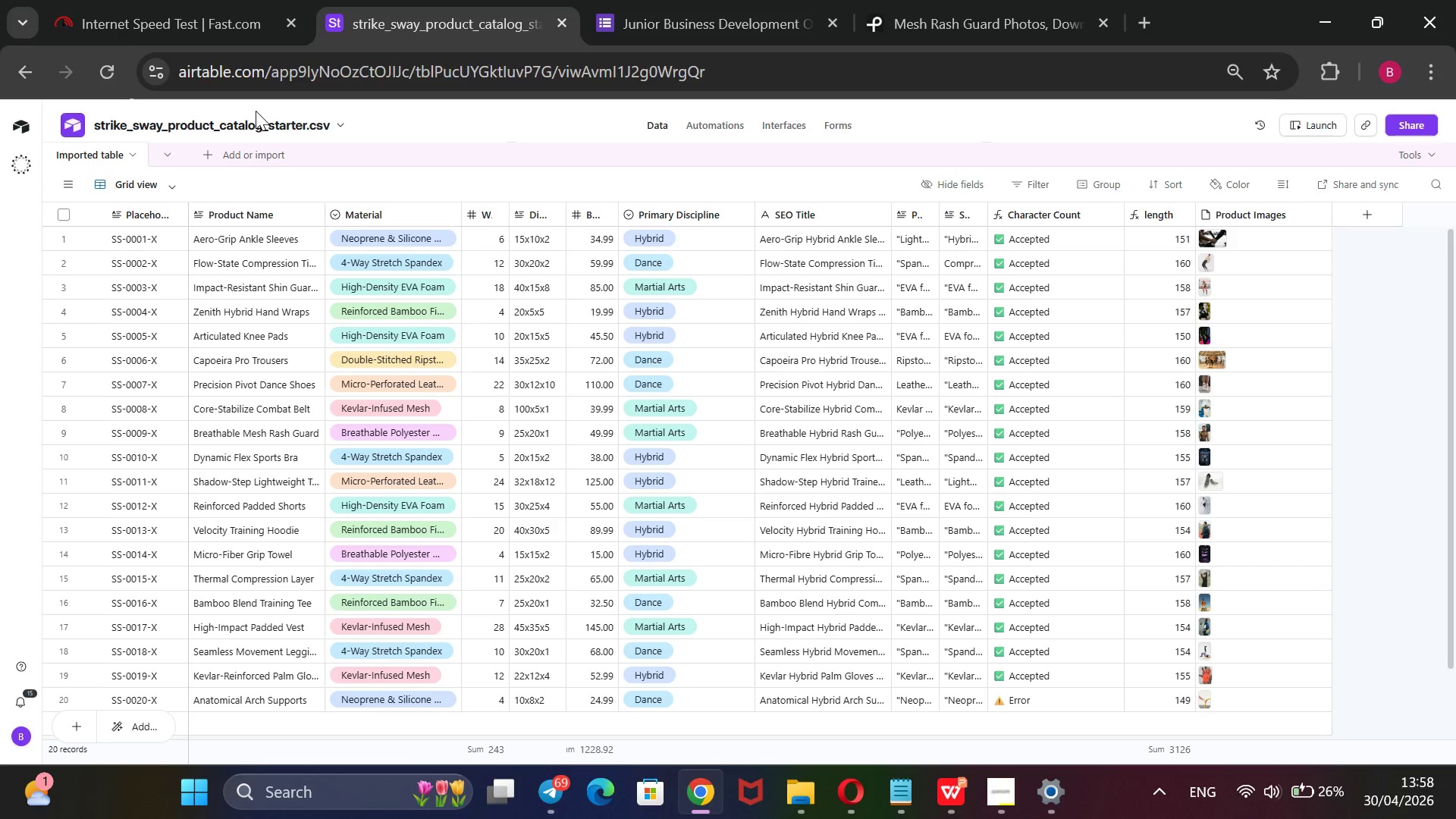 
wait(5.16)
 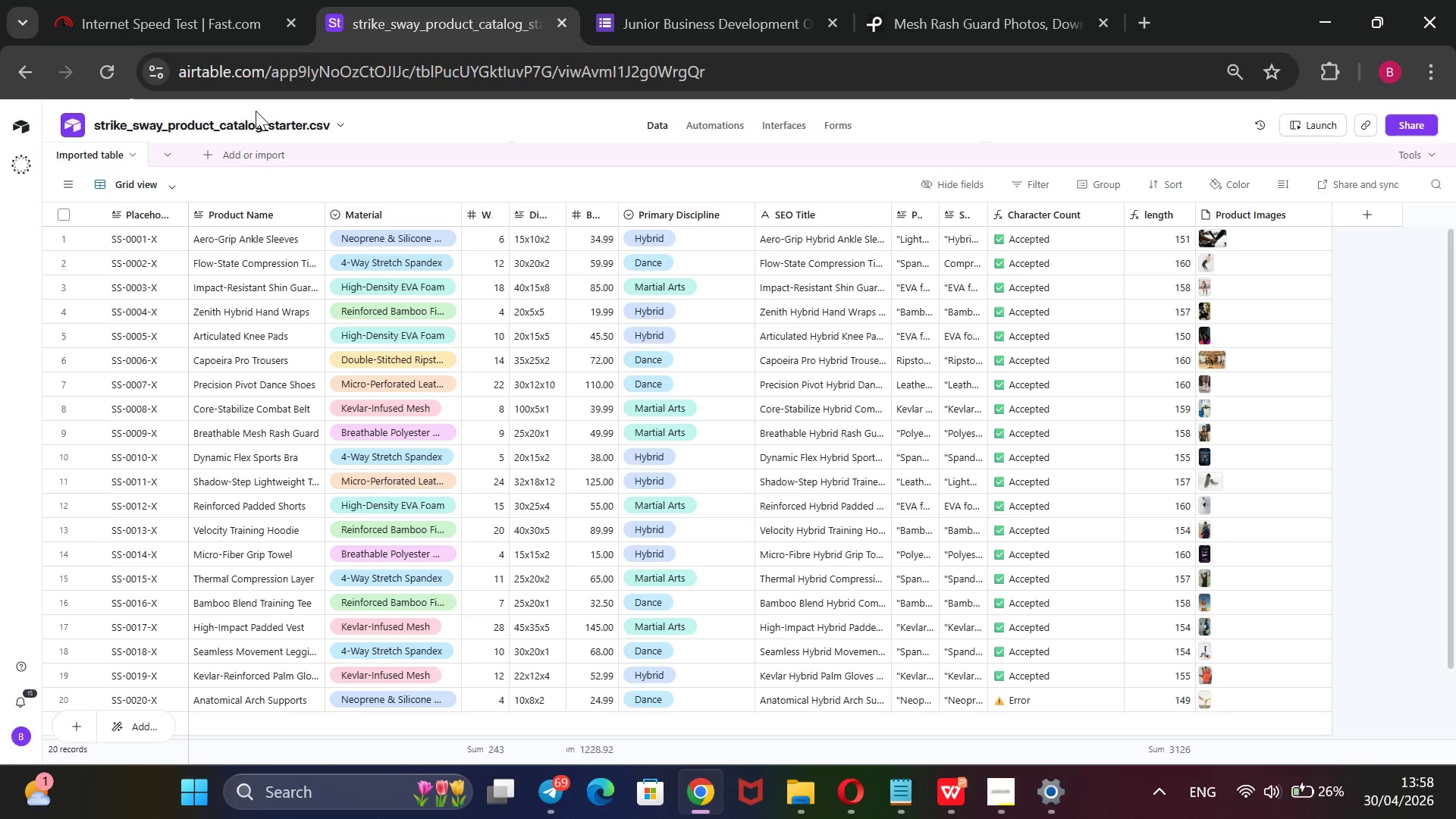 
left_click([1409, 441])
 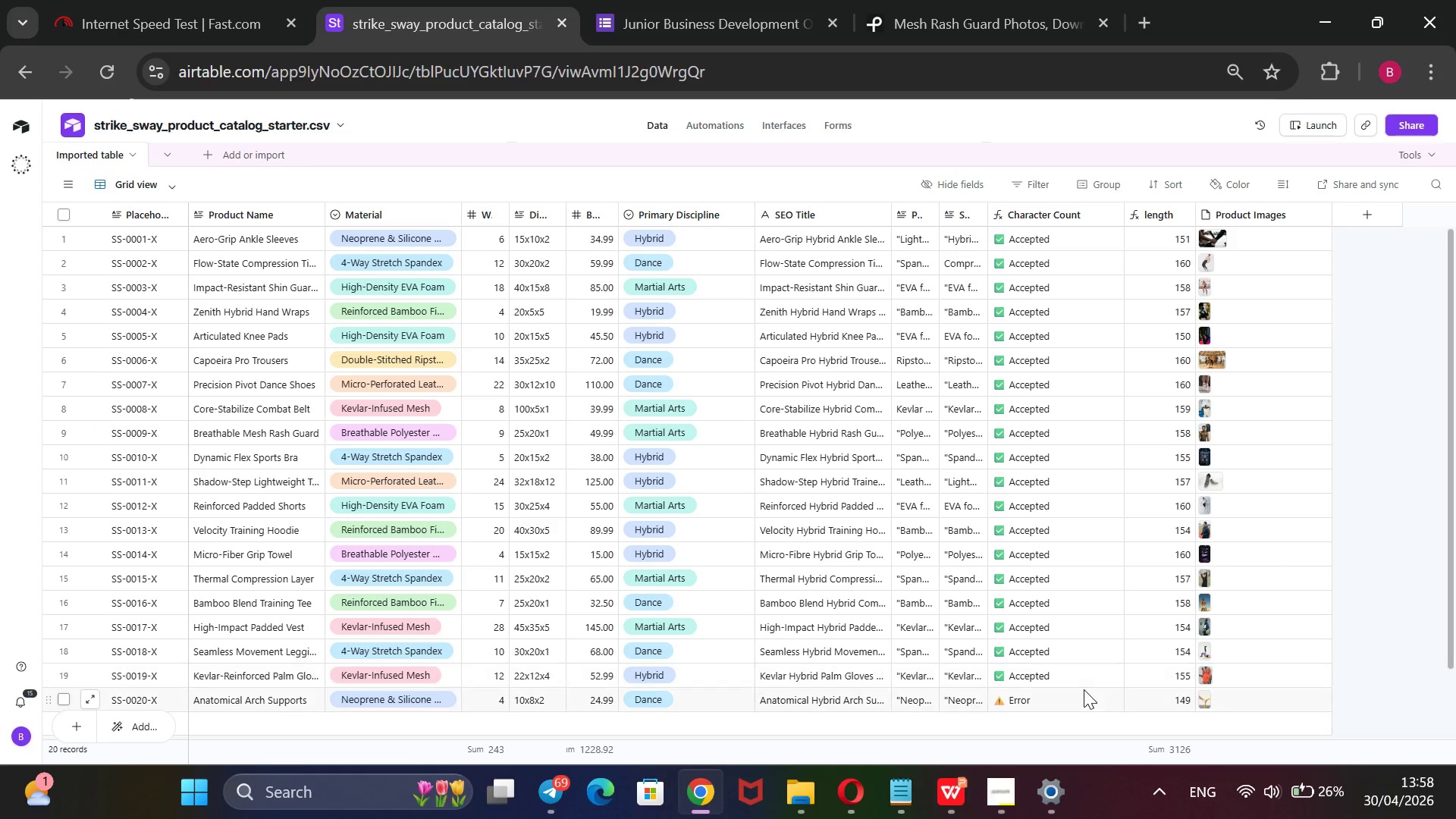 
double_click([1074, 697])
 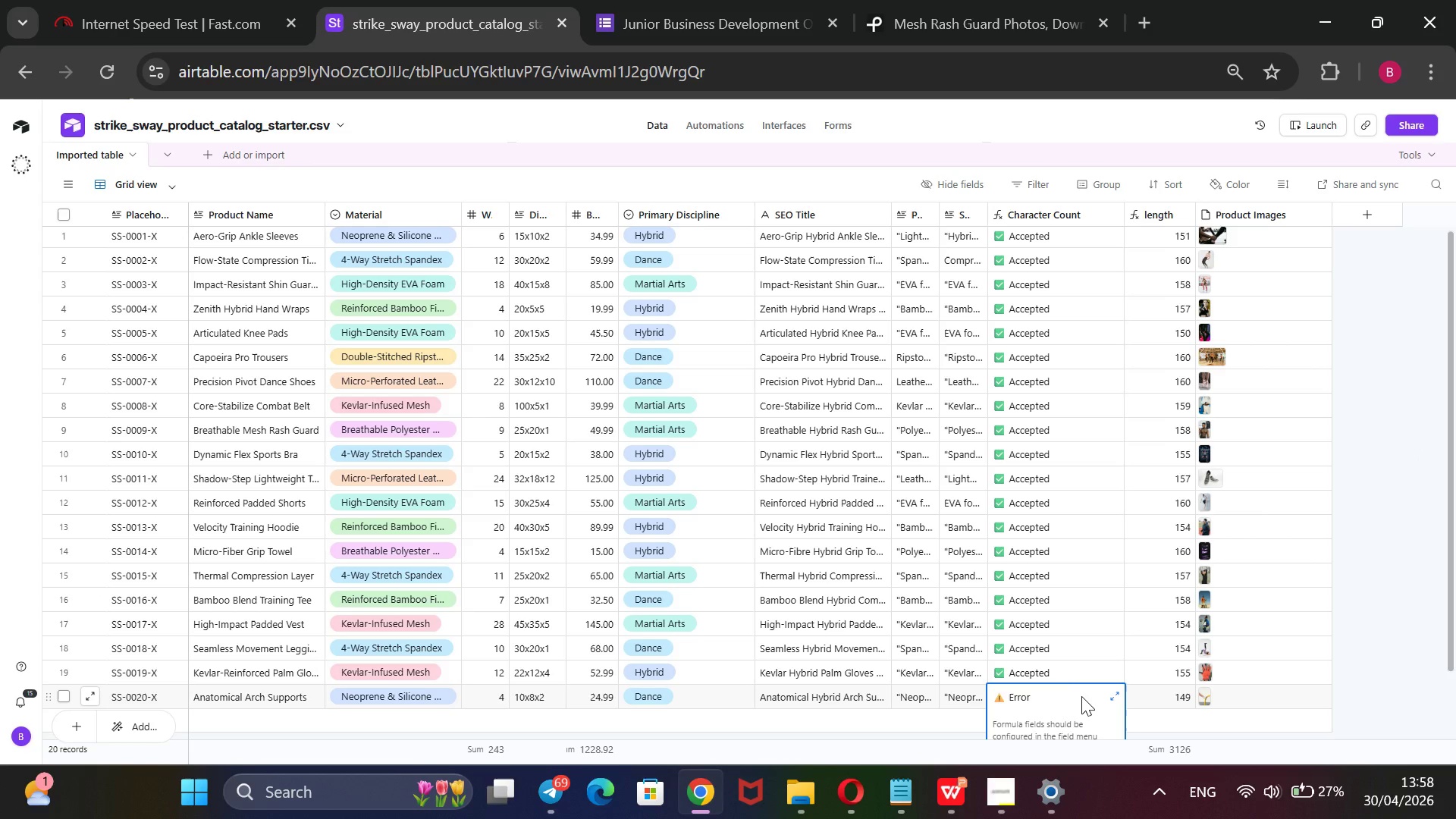 
wait(8.05)
 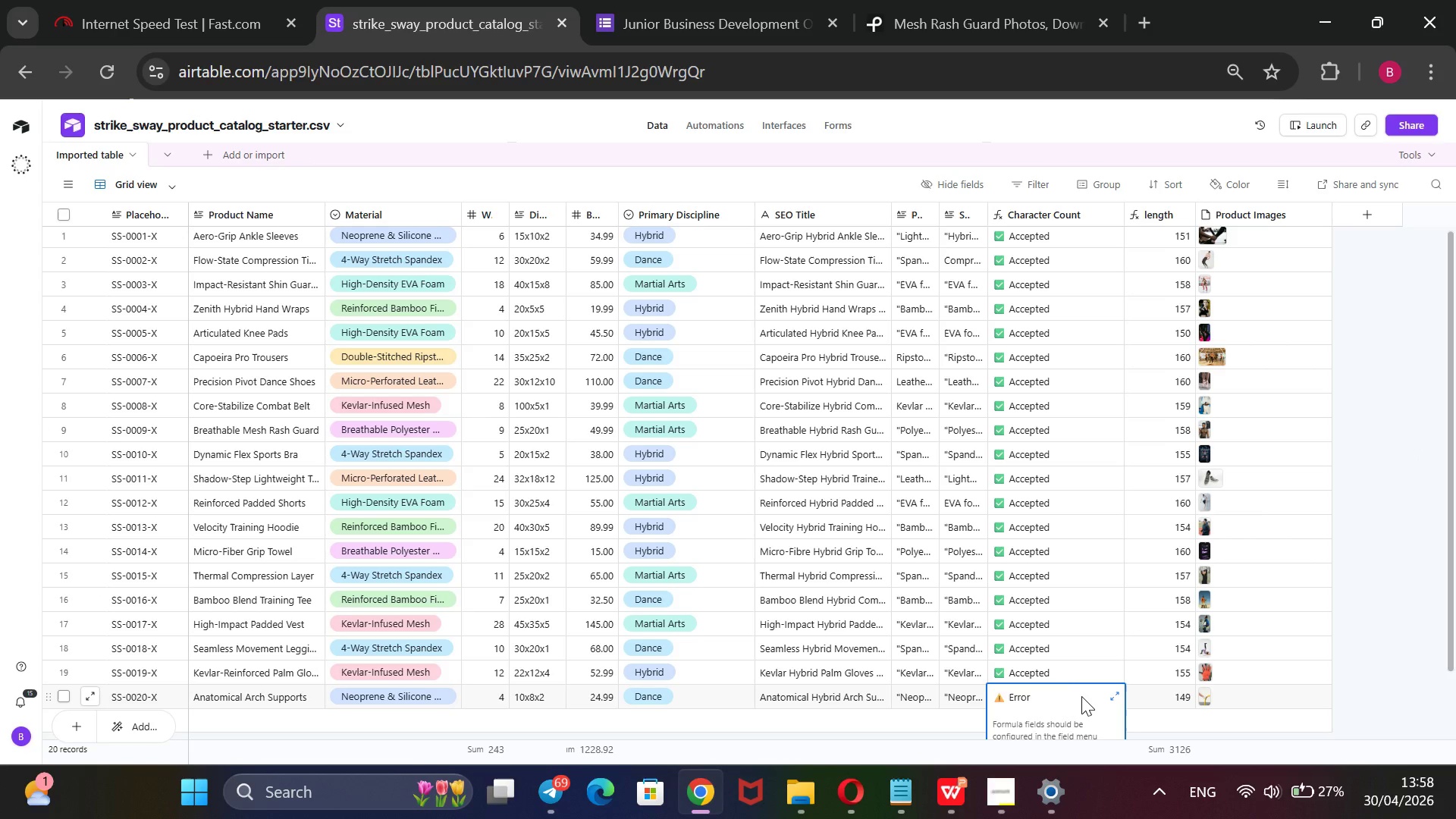 
double_click([962, 702])
 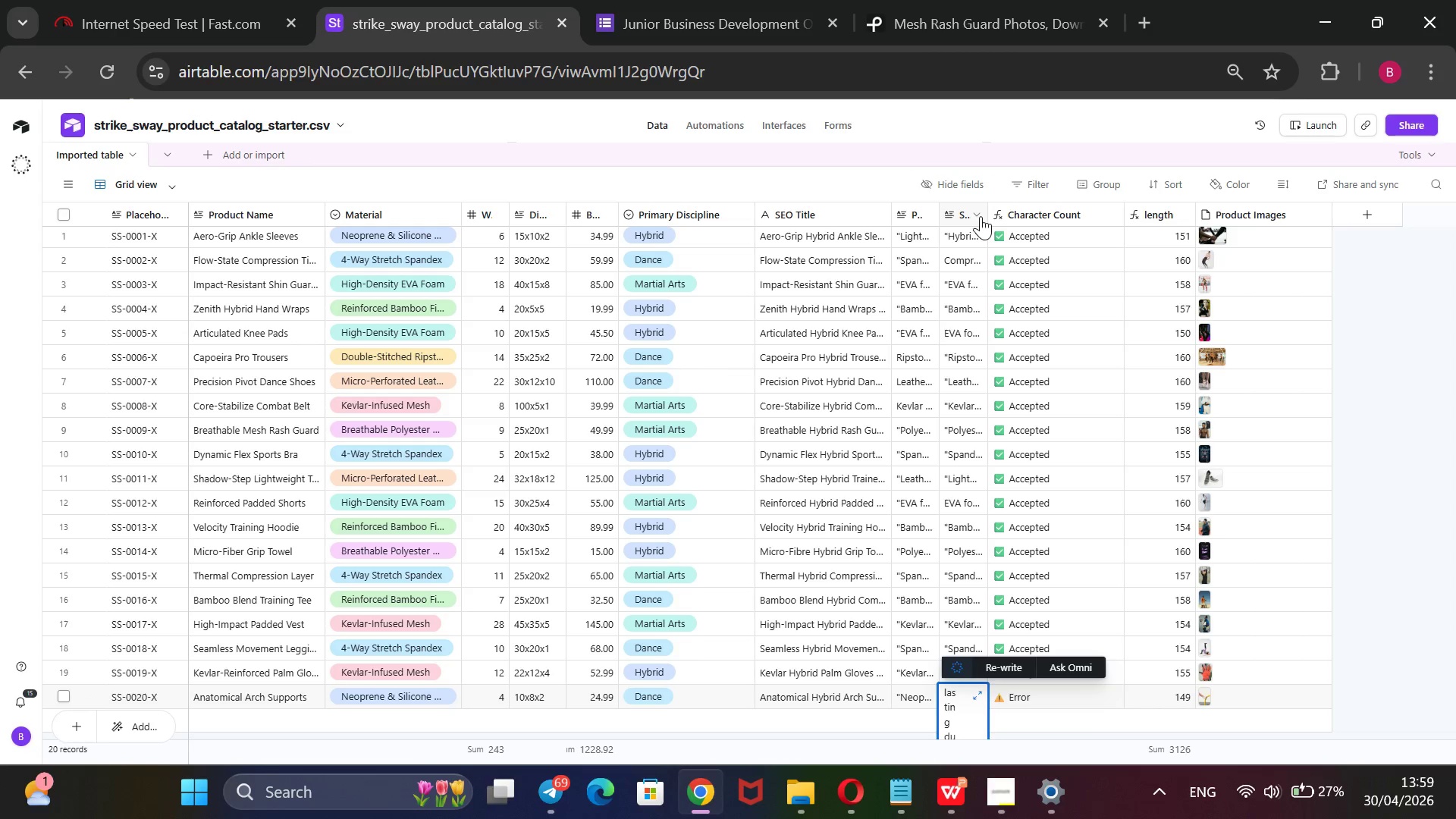 
wait(7.52)
 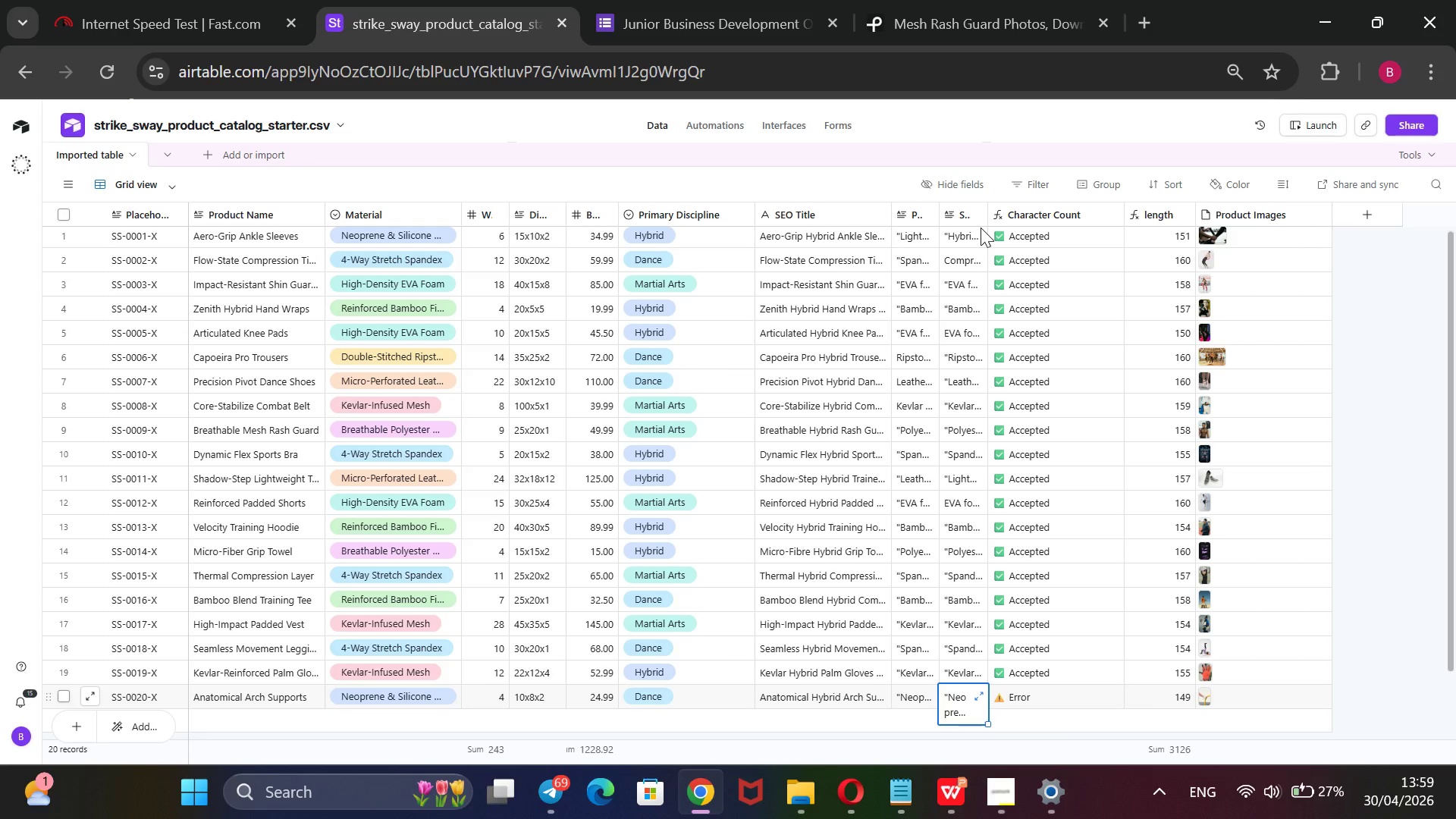 
scroll: coordinate [965, 372], scroll_direction: down, amount: 12.0
 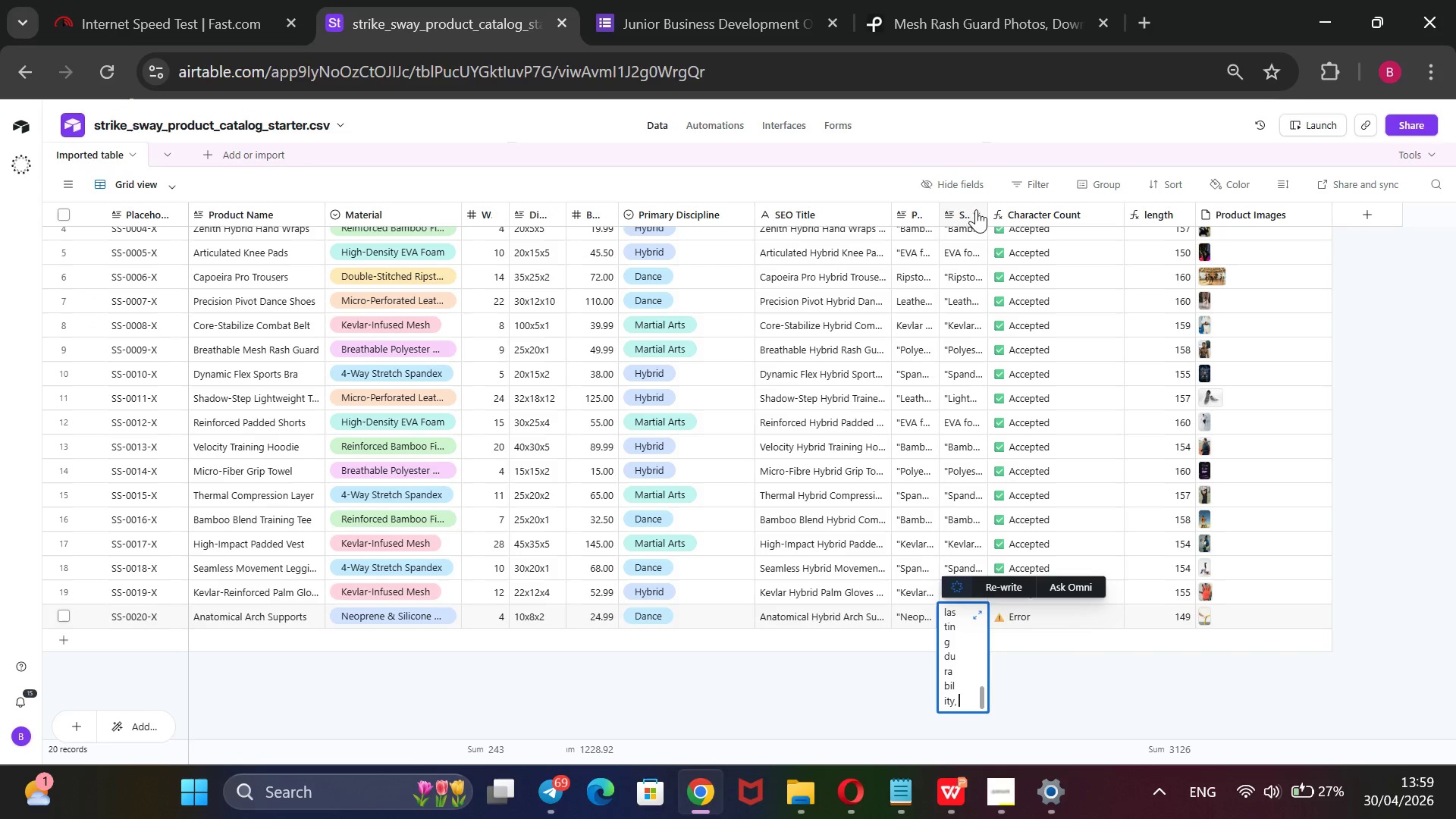 
left_click_drag(start_coordinate=[985, 208], to_coordinate=[1052, 223])
 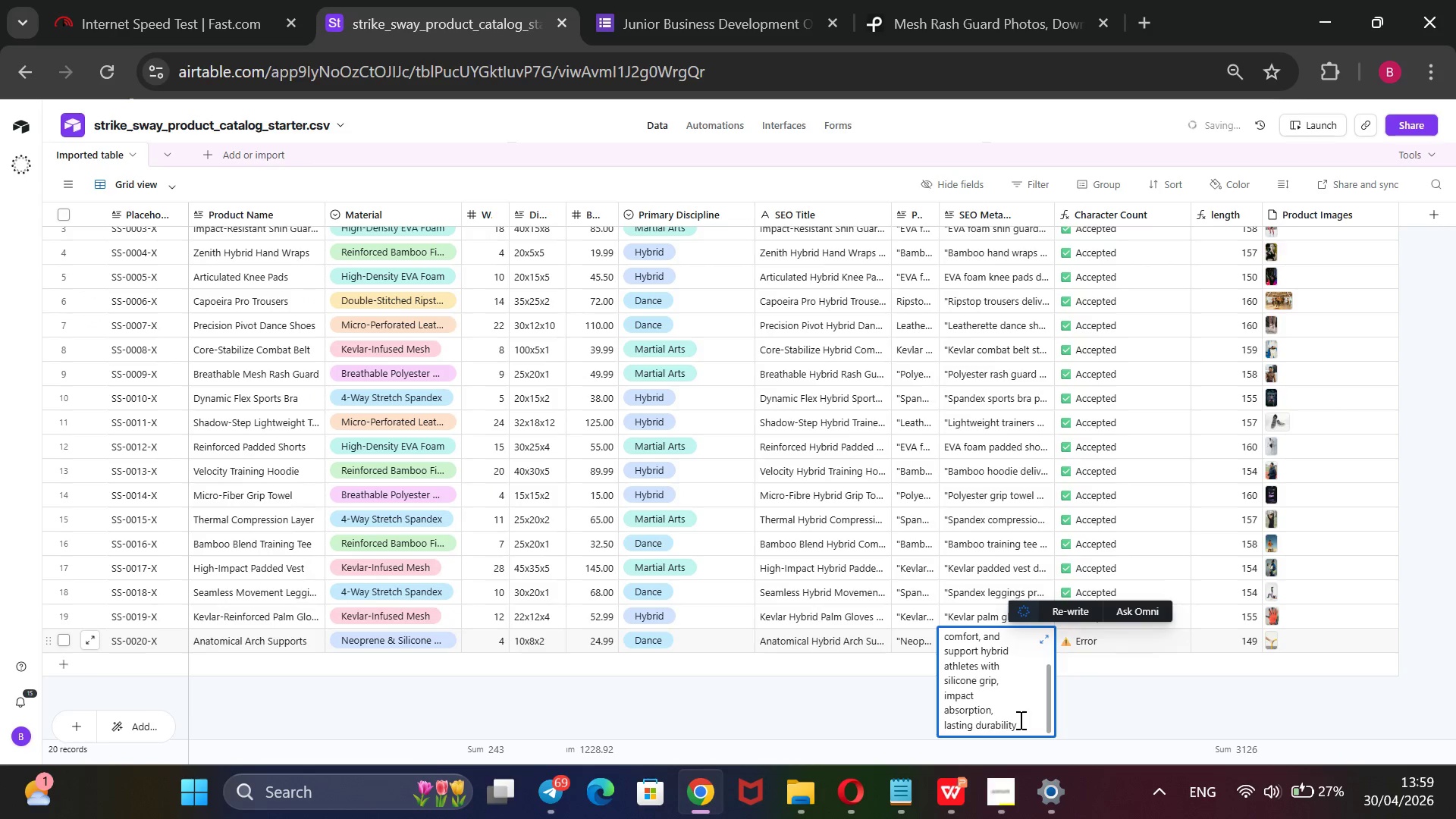 
wait(7.03)
 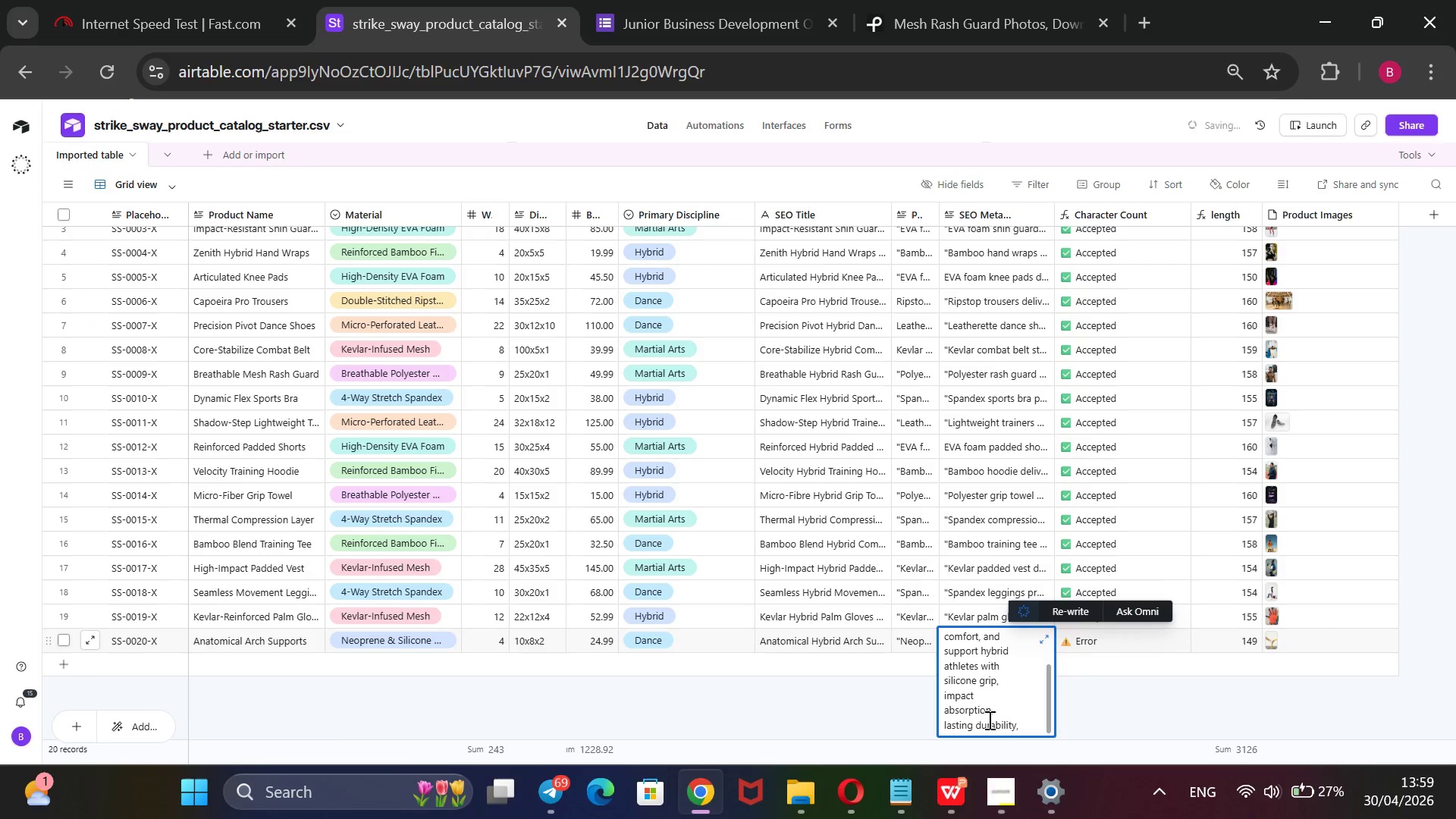 
left_click([1013, 722])
 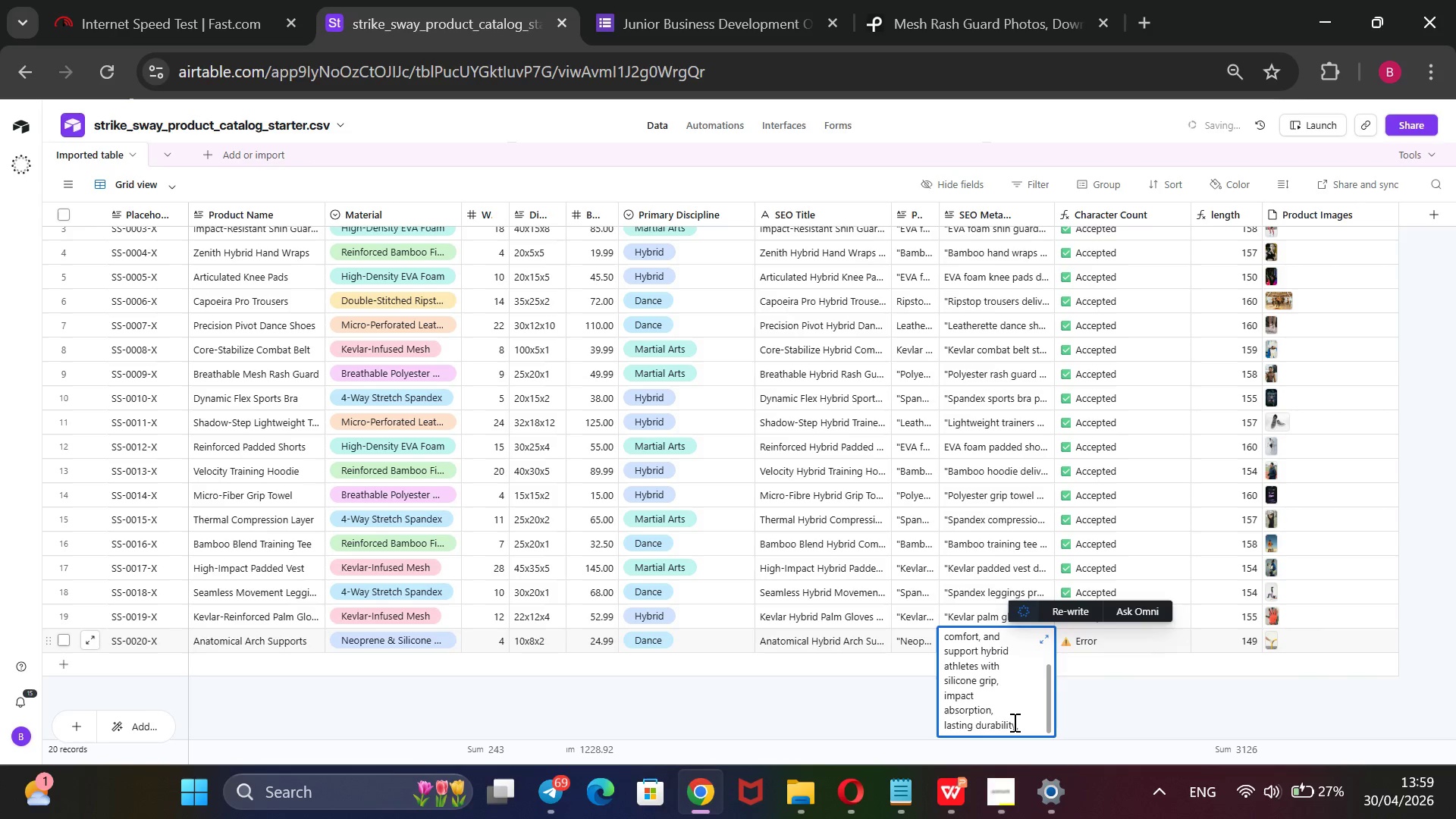 
left_click([1013, 722])
 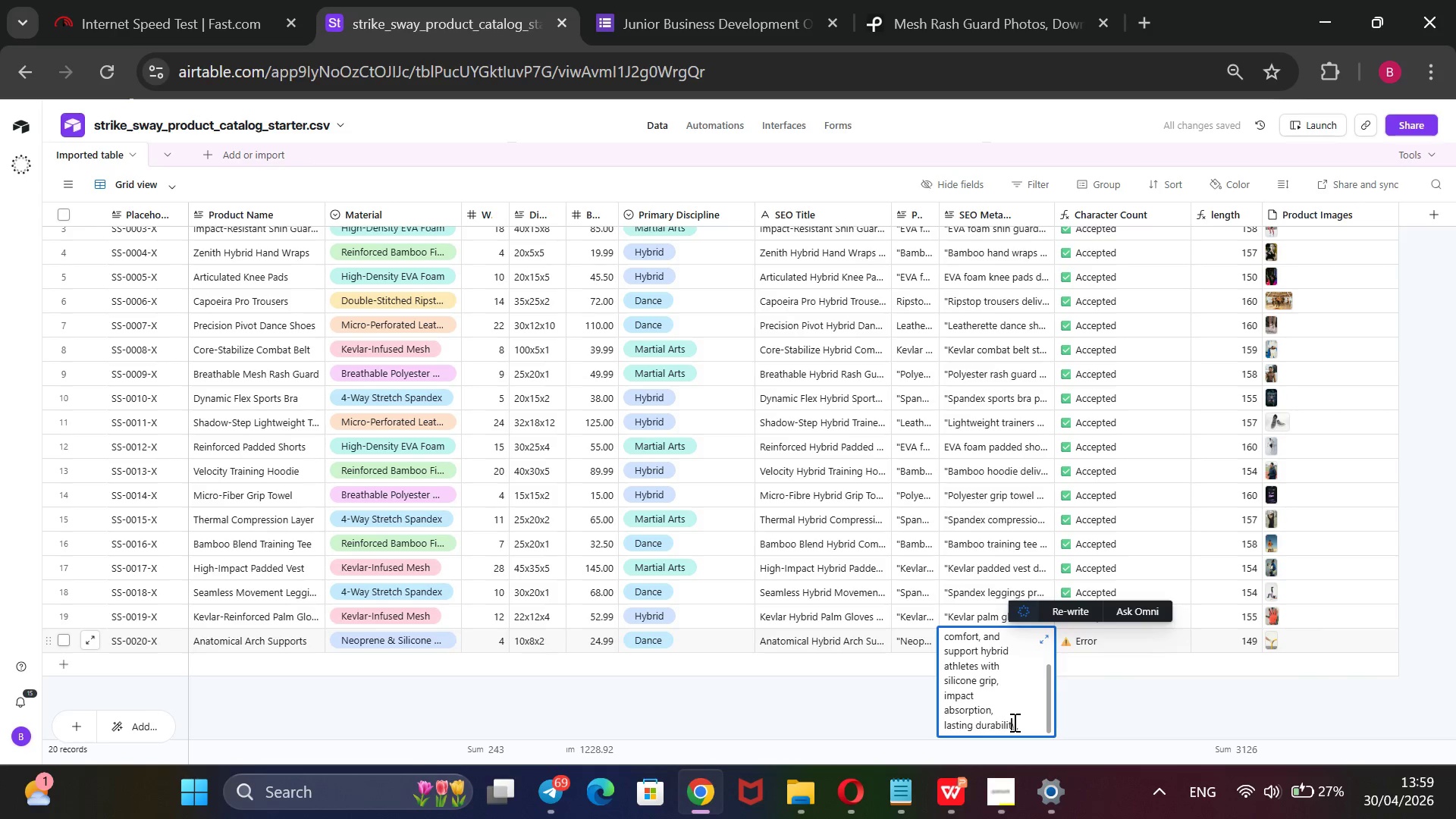 
key(ArrowRight)
 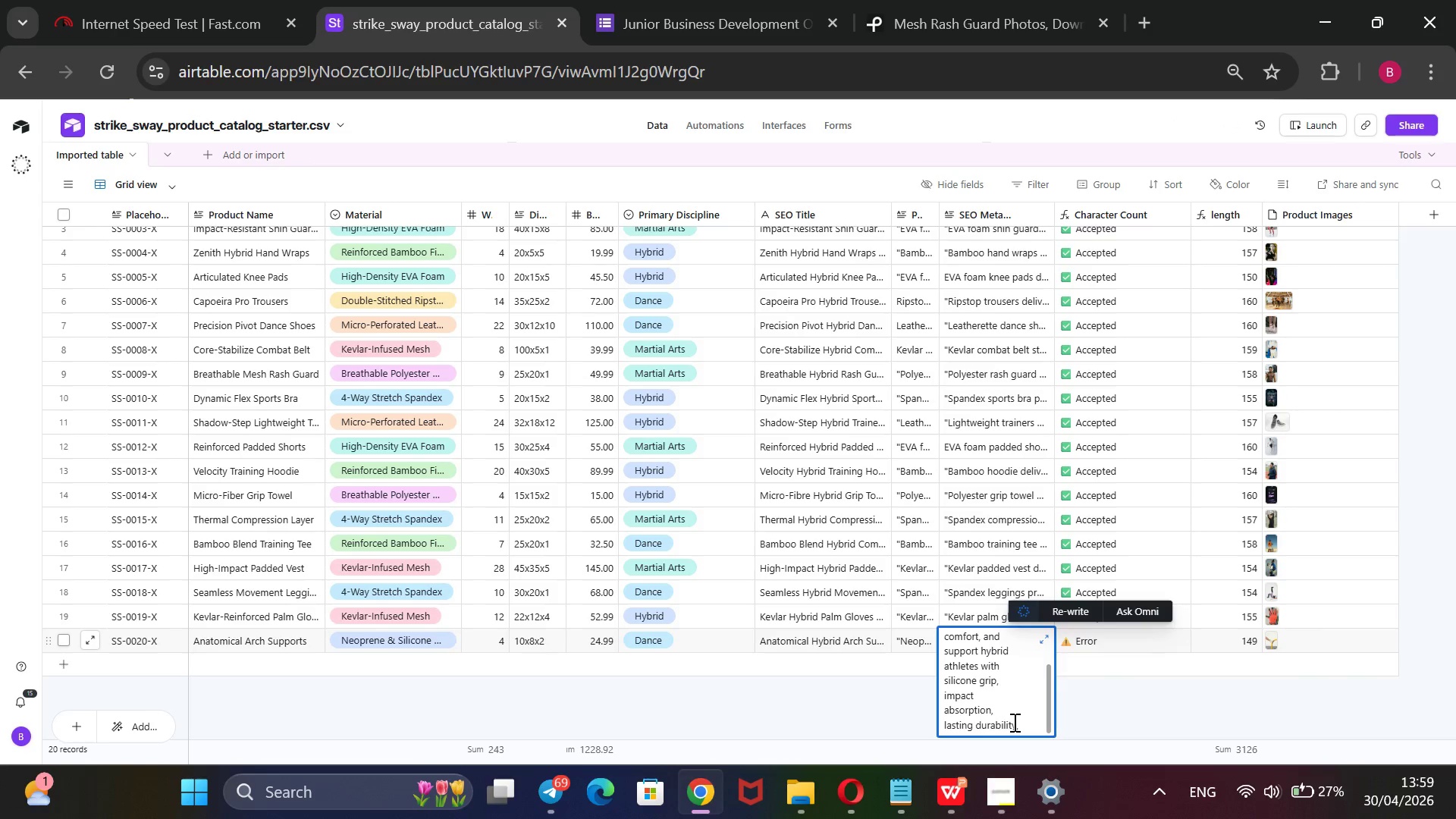 
wait(9.11)
 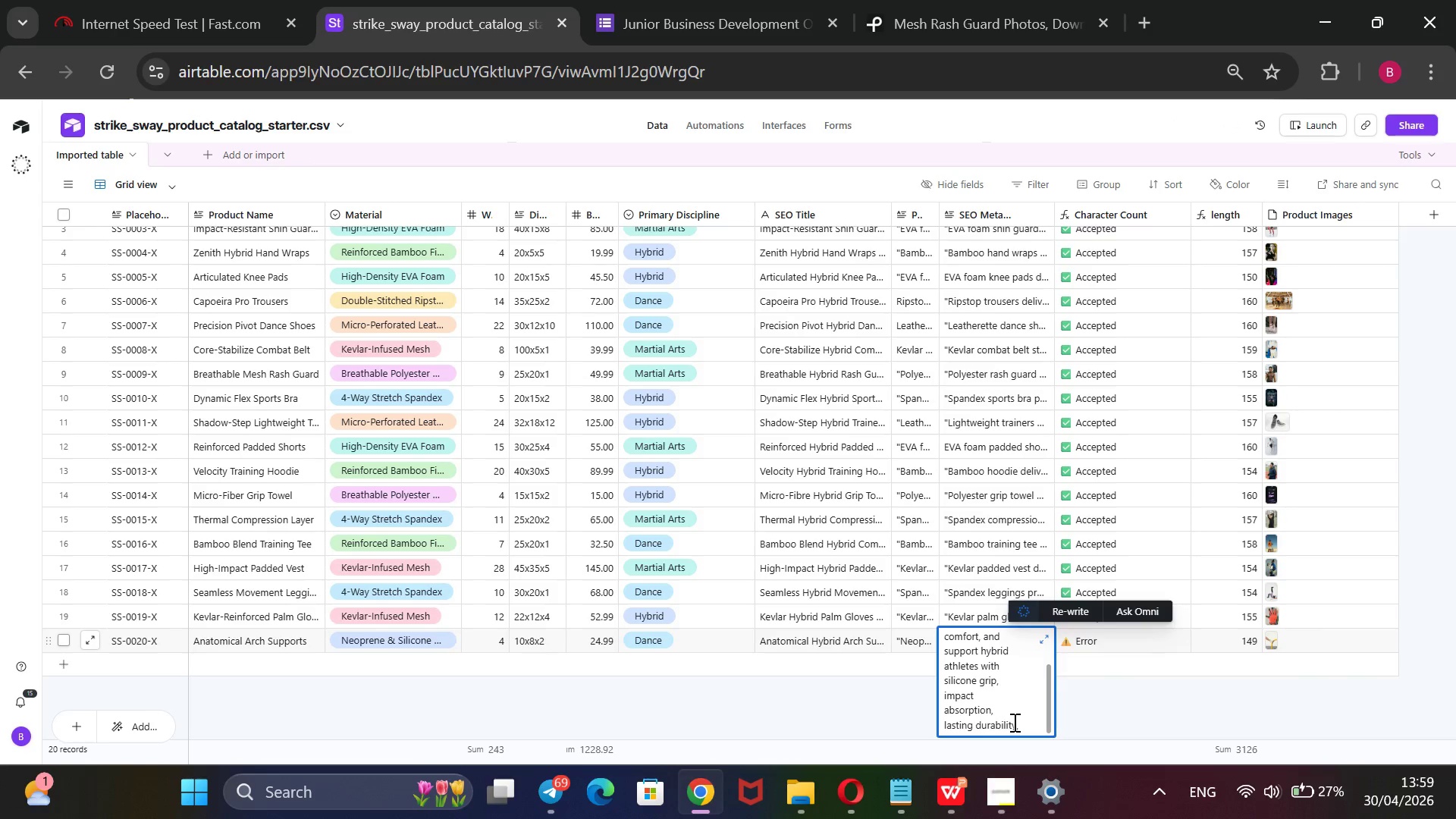 
type( and flexibility)
 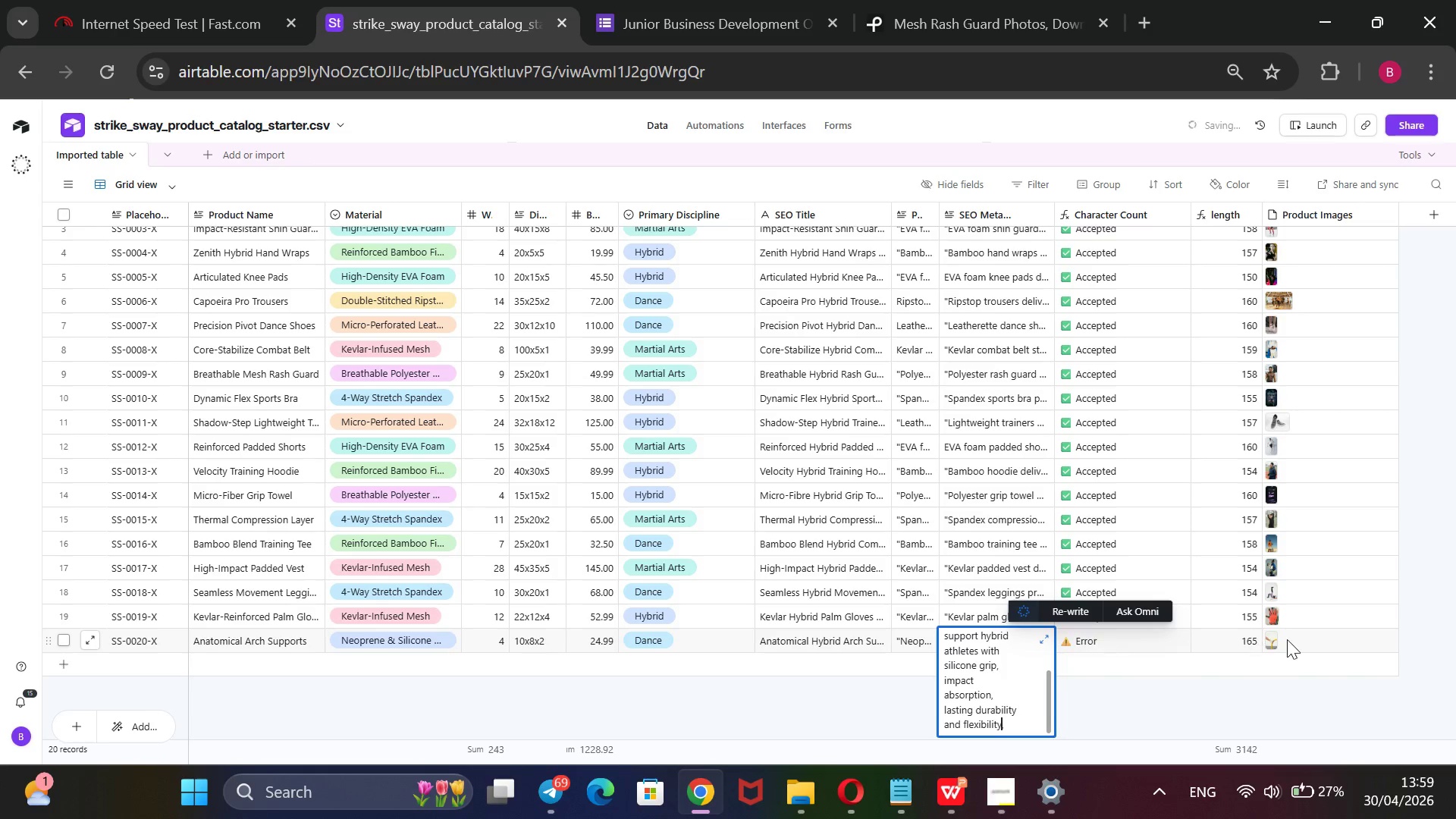 
key(Backspace)
 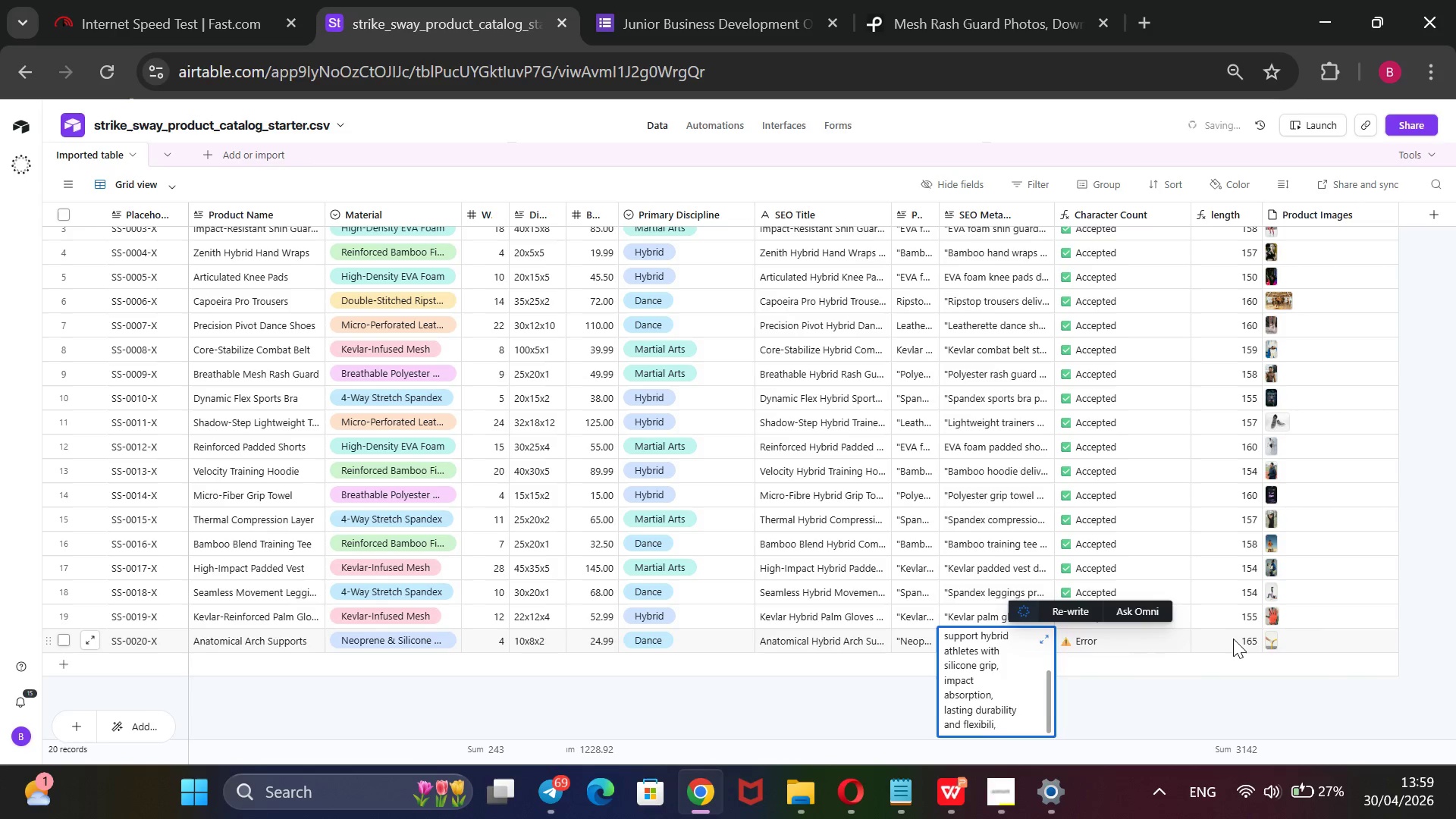 
key(Backspace)
 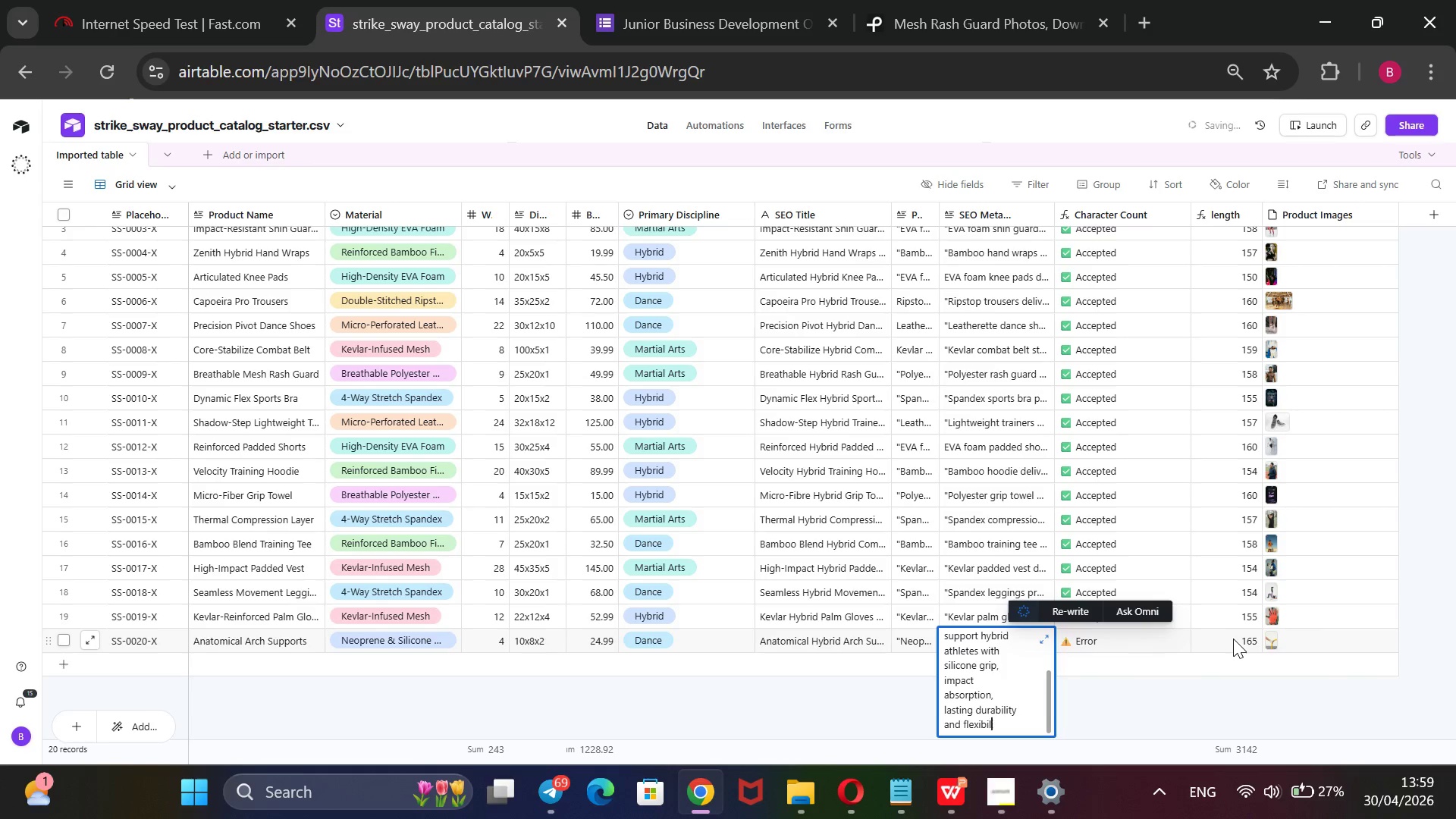 
key(Backspace)
 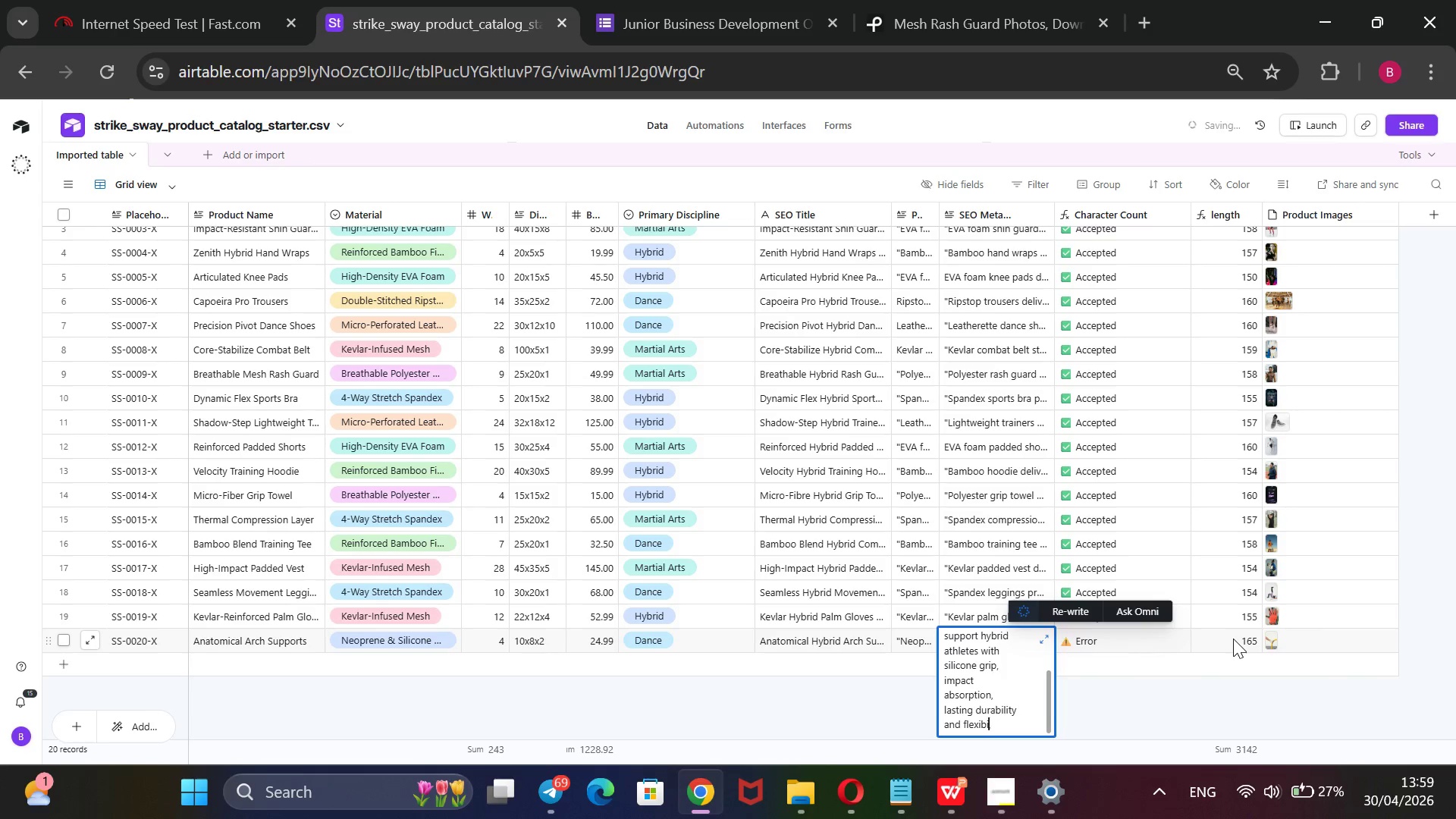 
key(Backspace)
 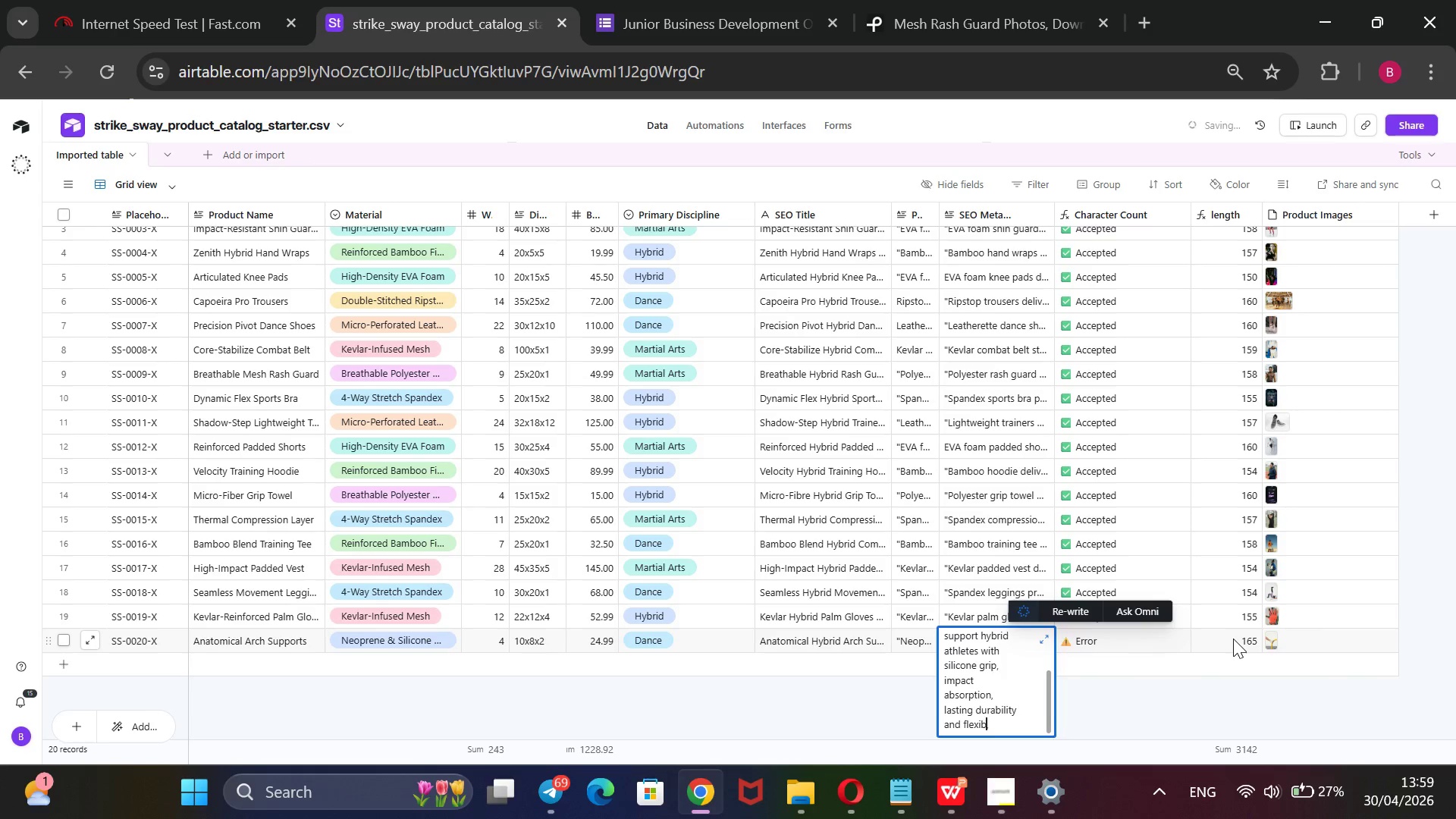 
key(Backspace)
 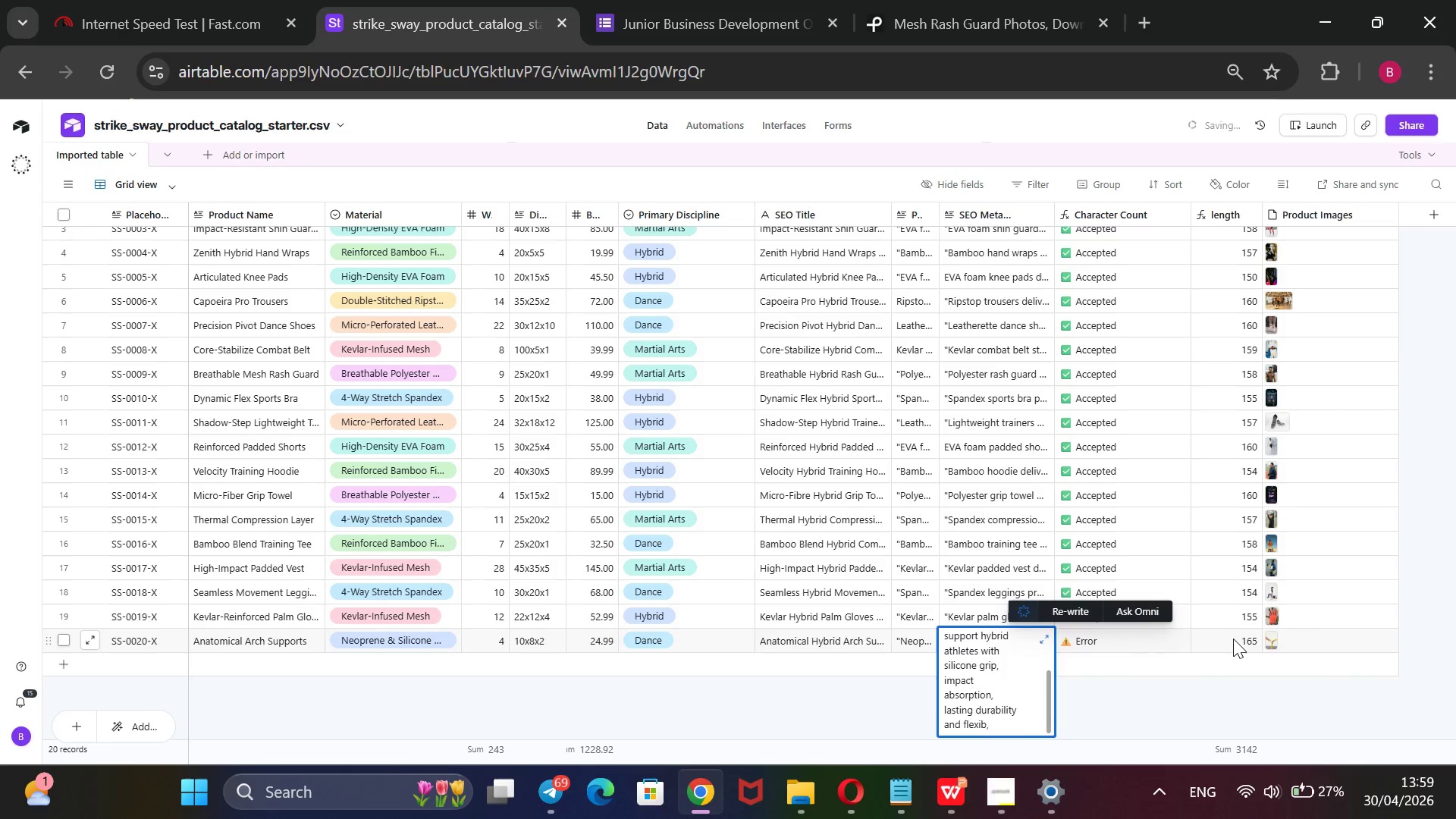 
key(Backspace)
 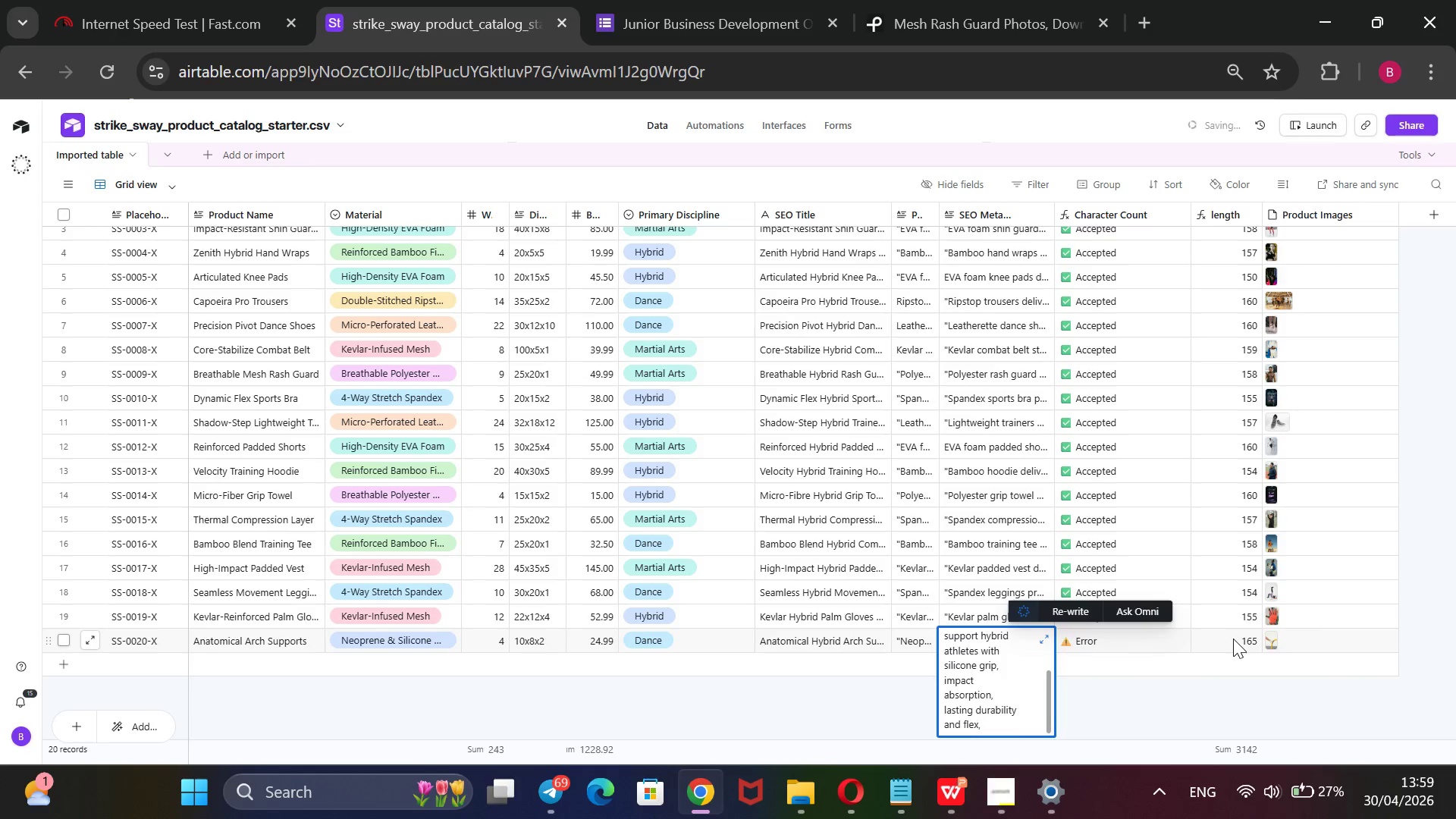 
key(Backspace)
 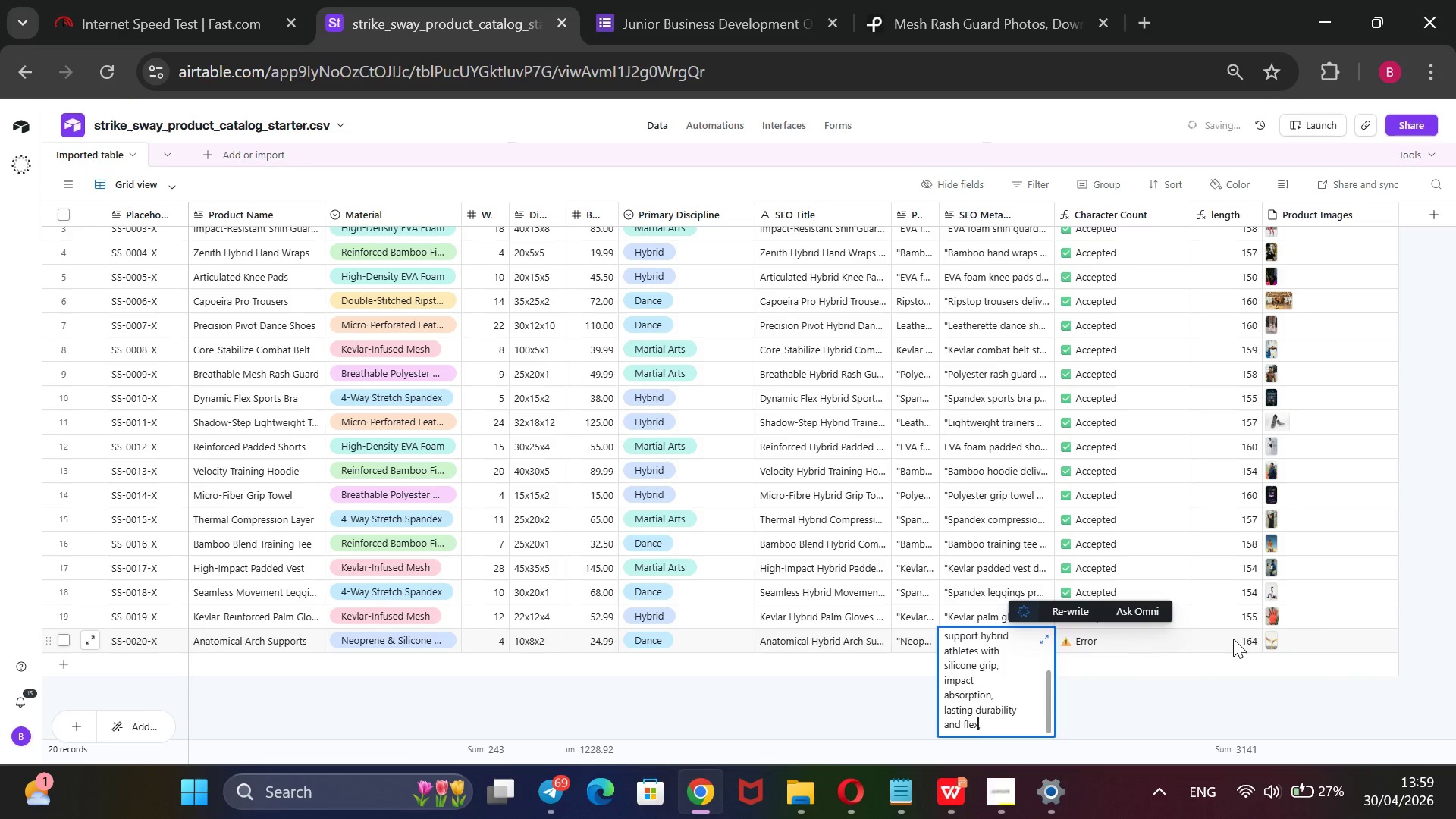 
key(Backspace)
 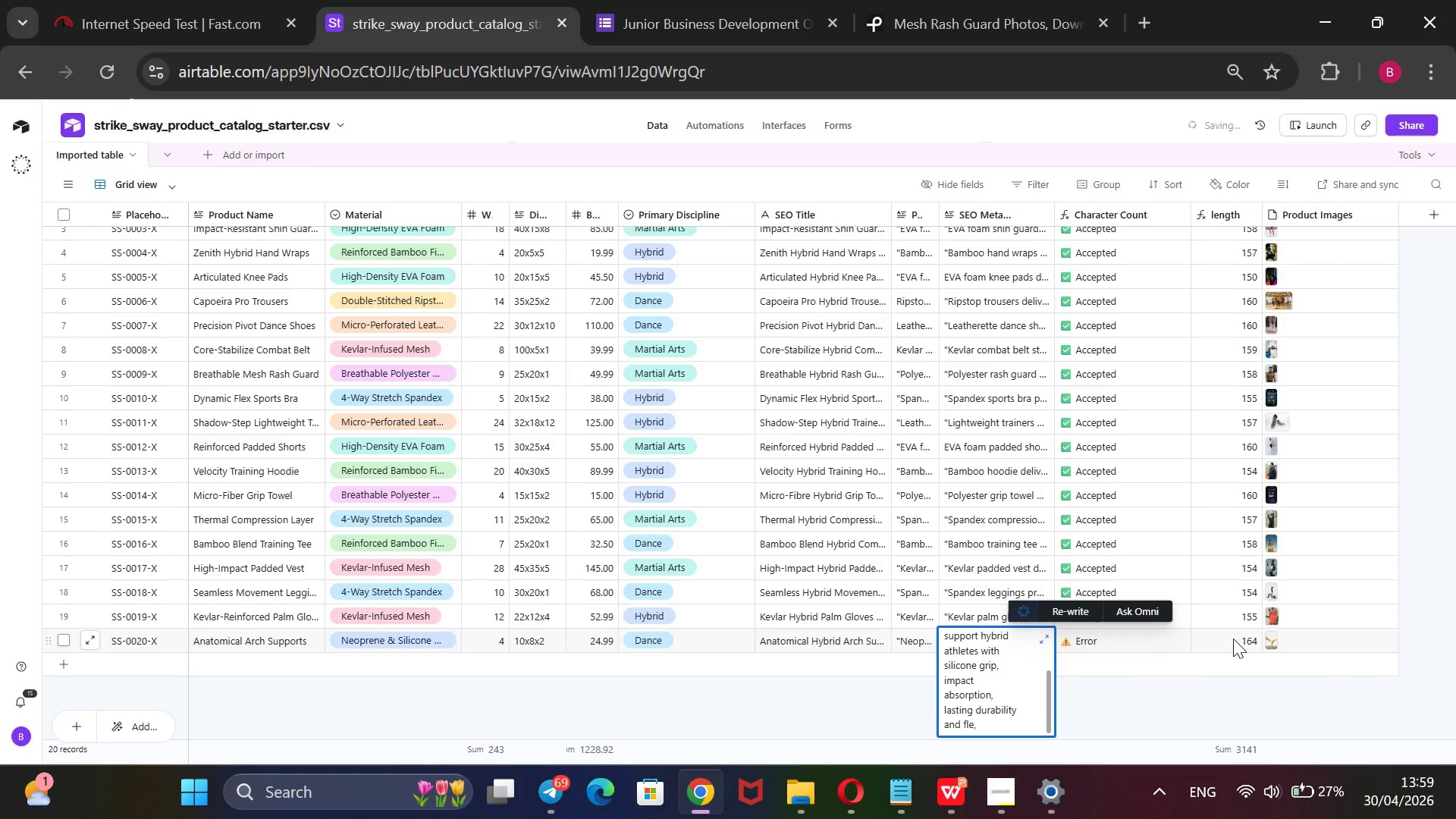 
key(Backspace)
 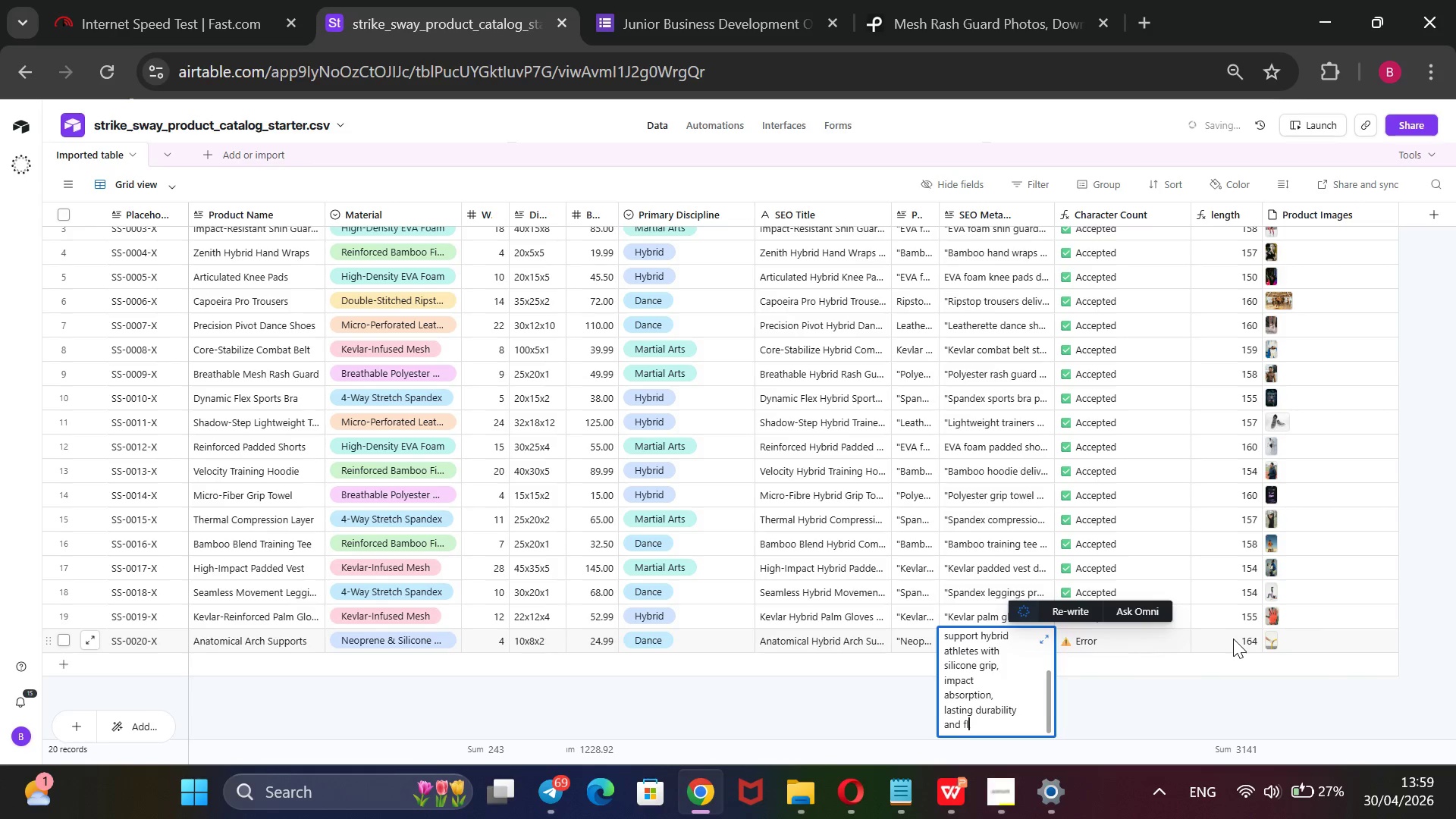 
key(Backspace)
 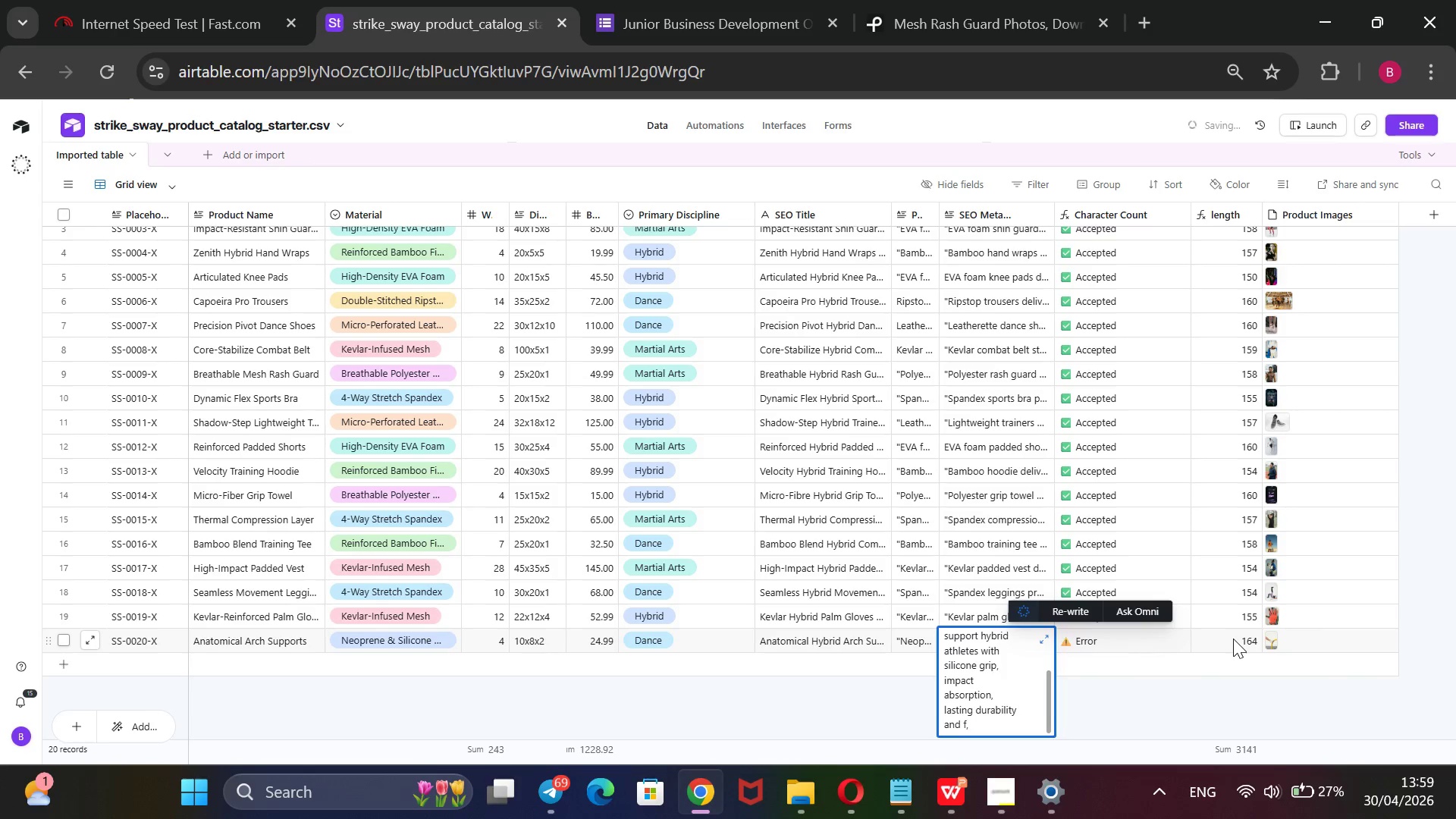 
key(Backspace)
 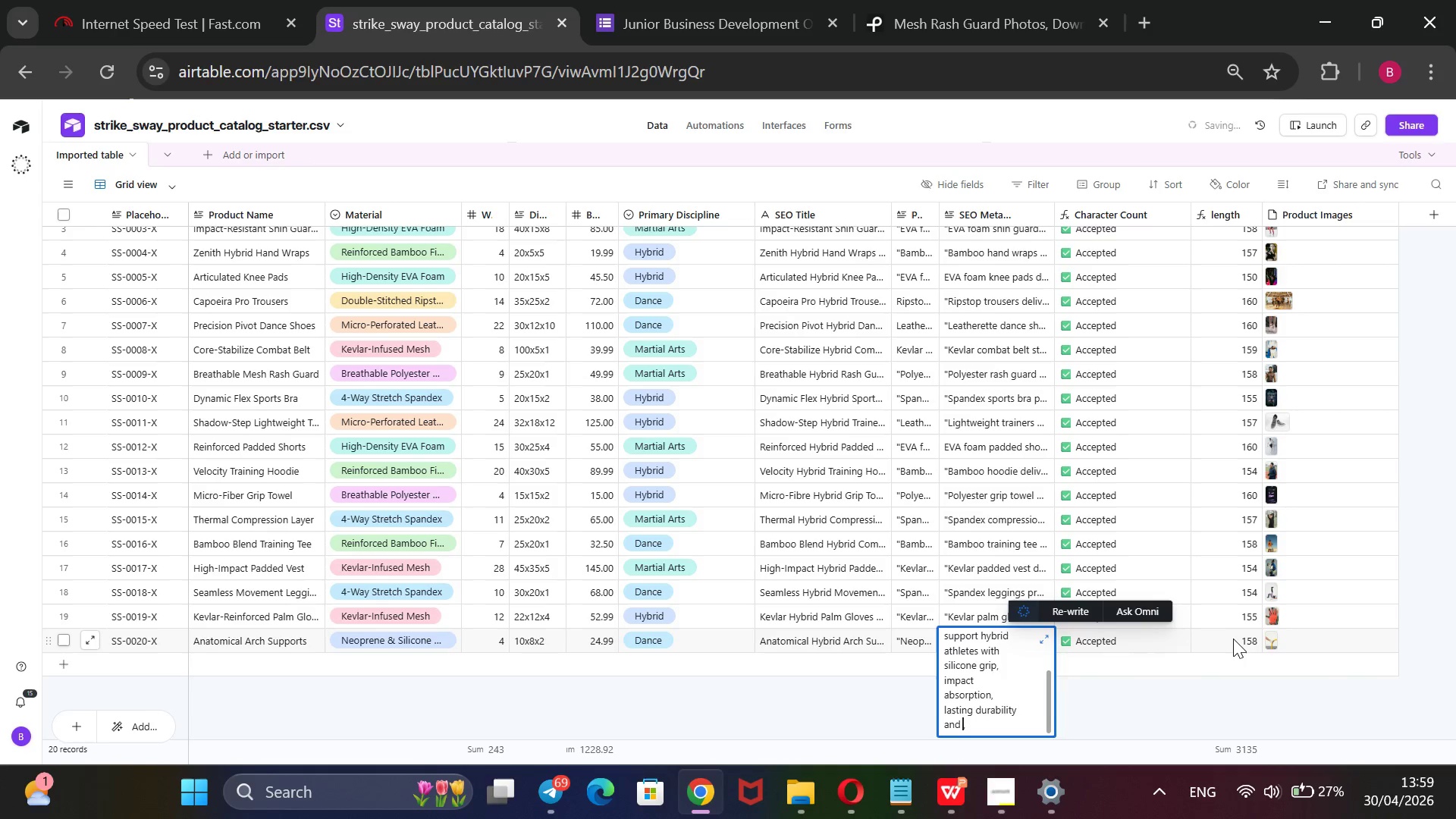 
key(Backspace)
 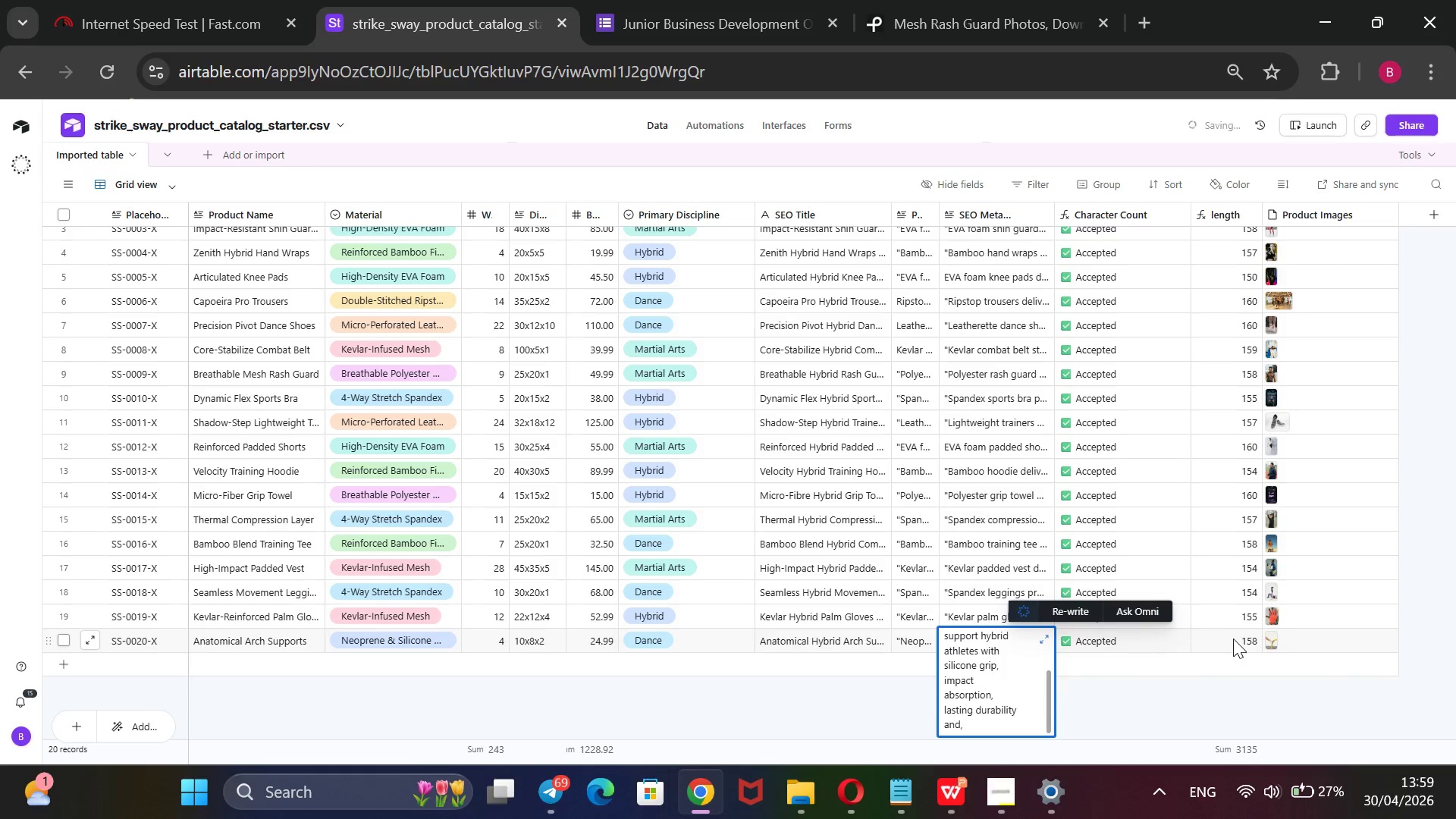 
key(Backspace)
 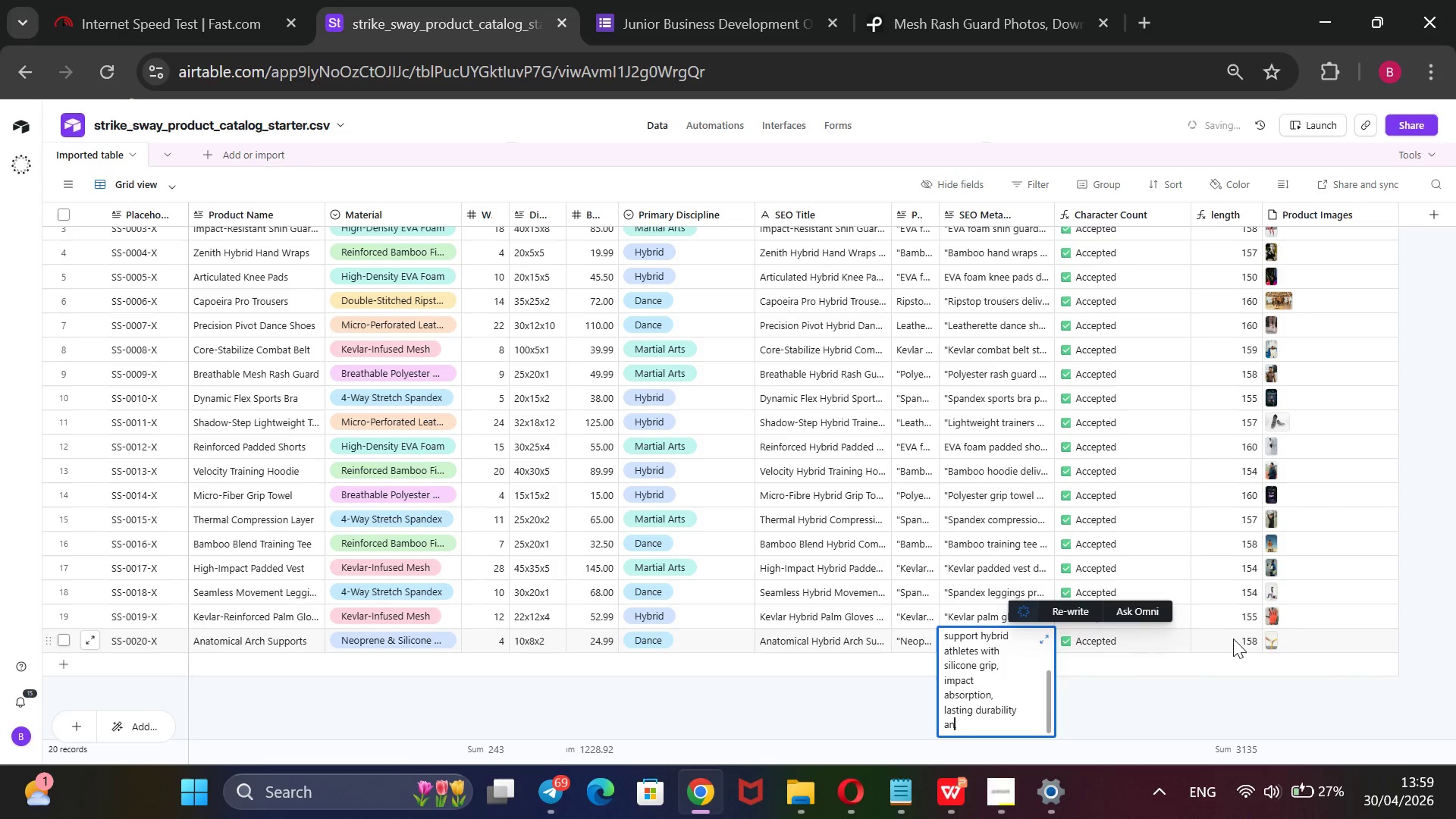 
key(Backspace)
 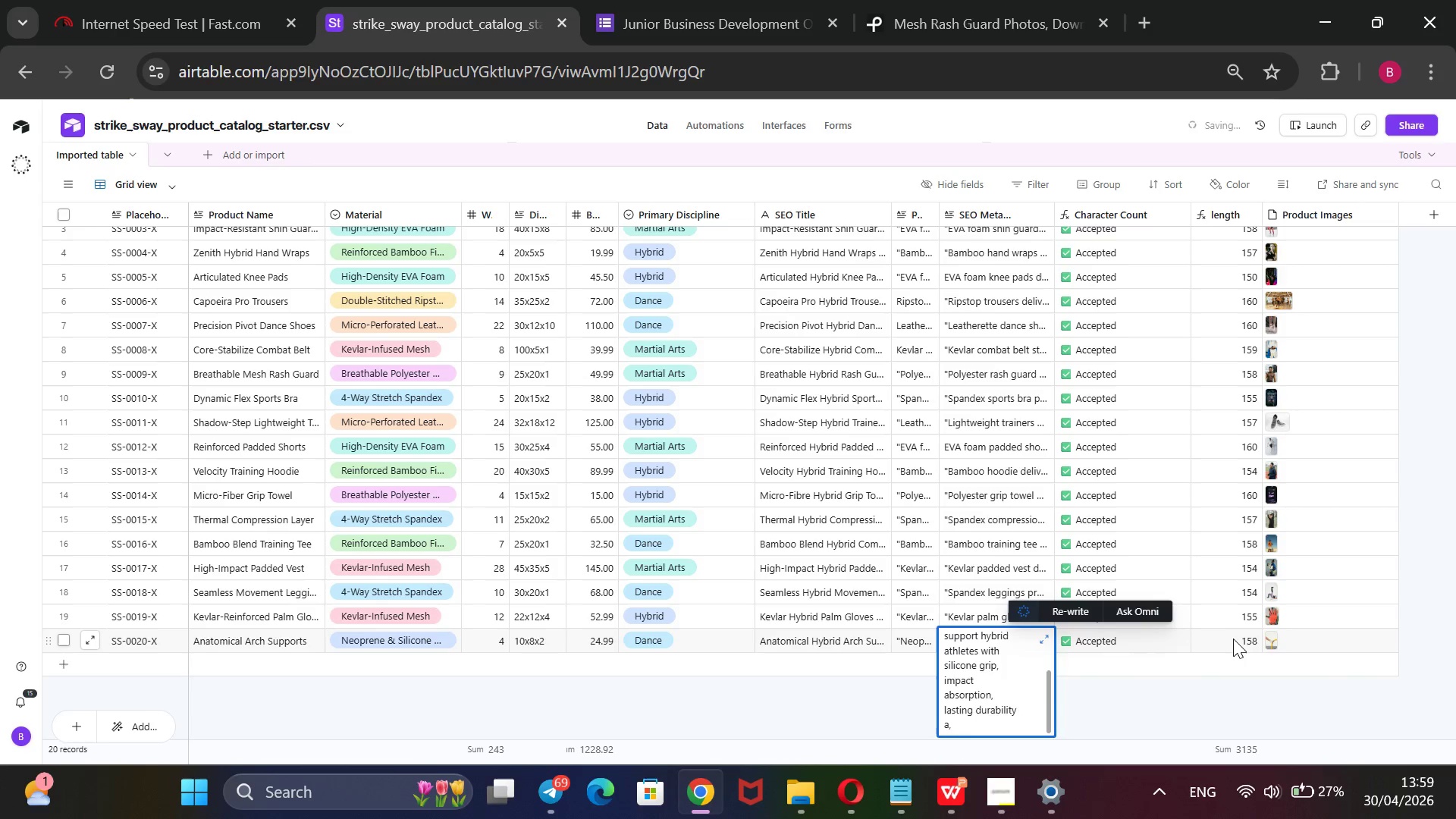 
key(Backspace)
 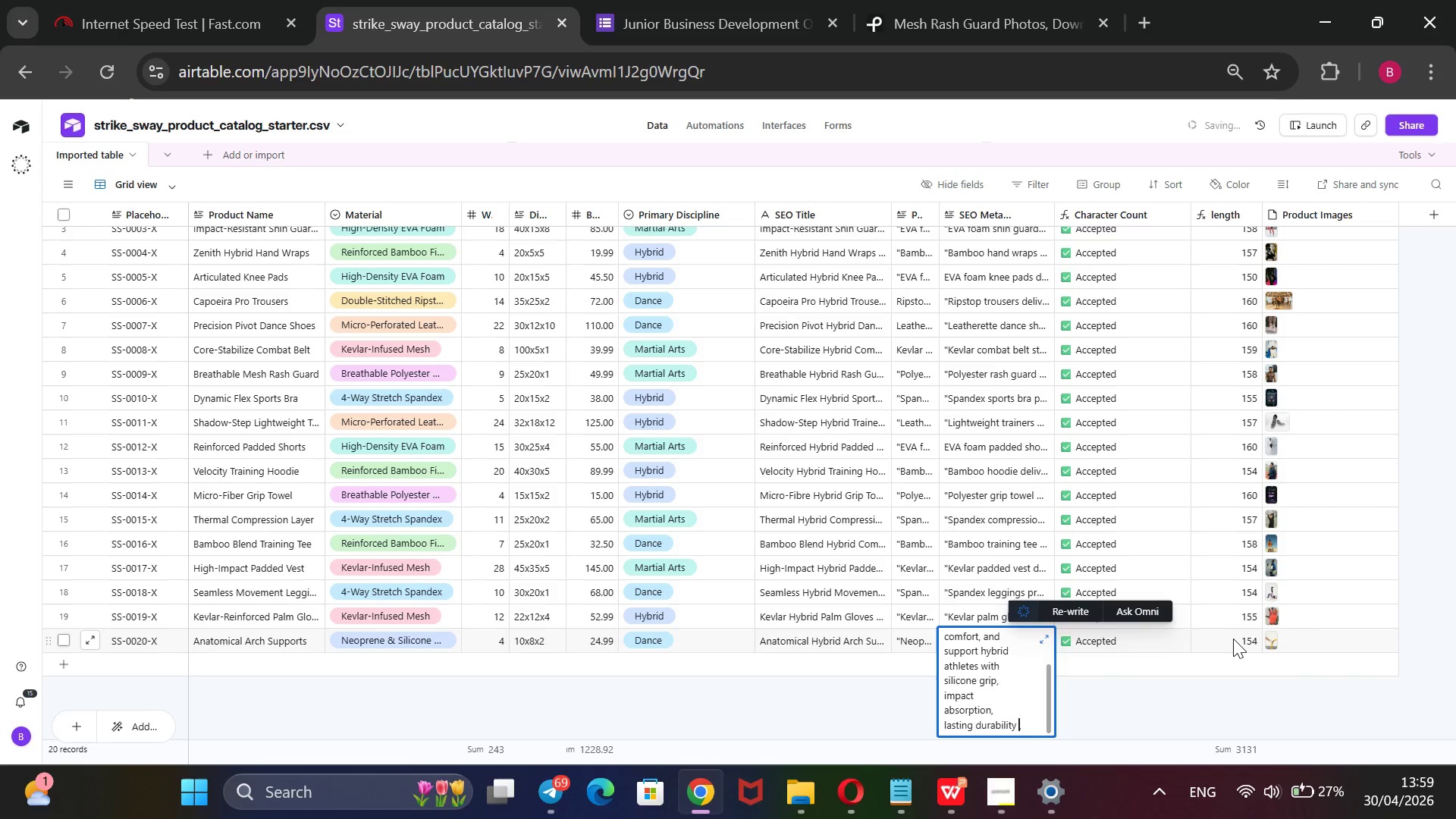 
type(and mobility)
 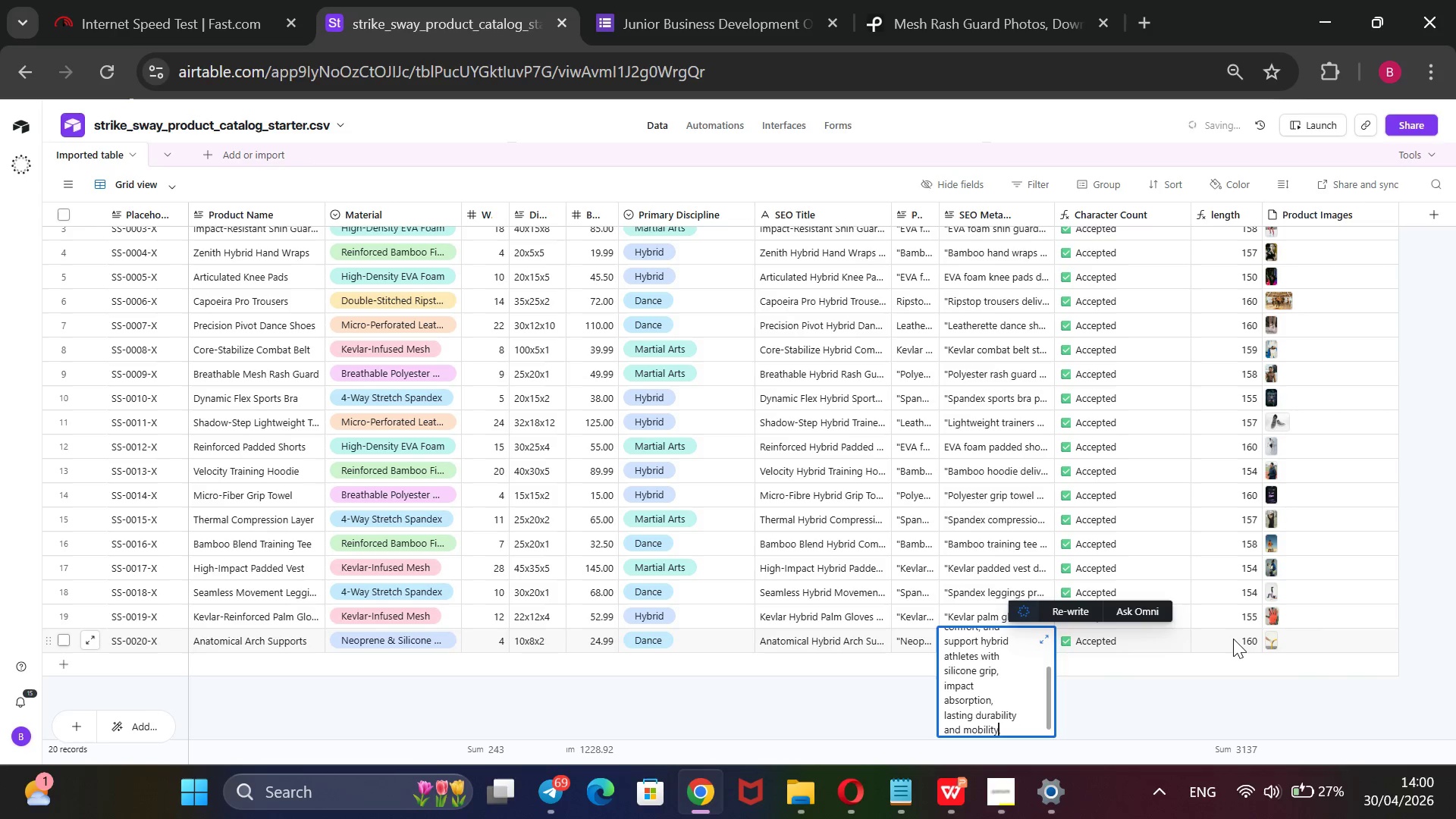 
wait(6.22)
 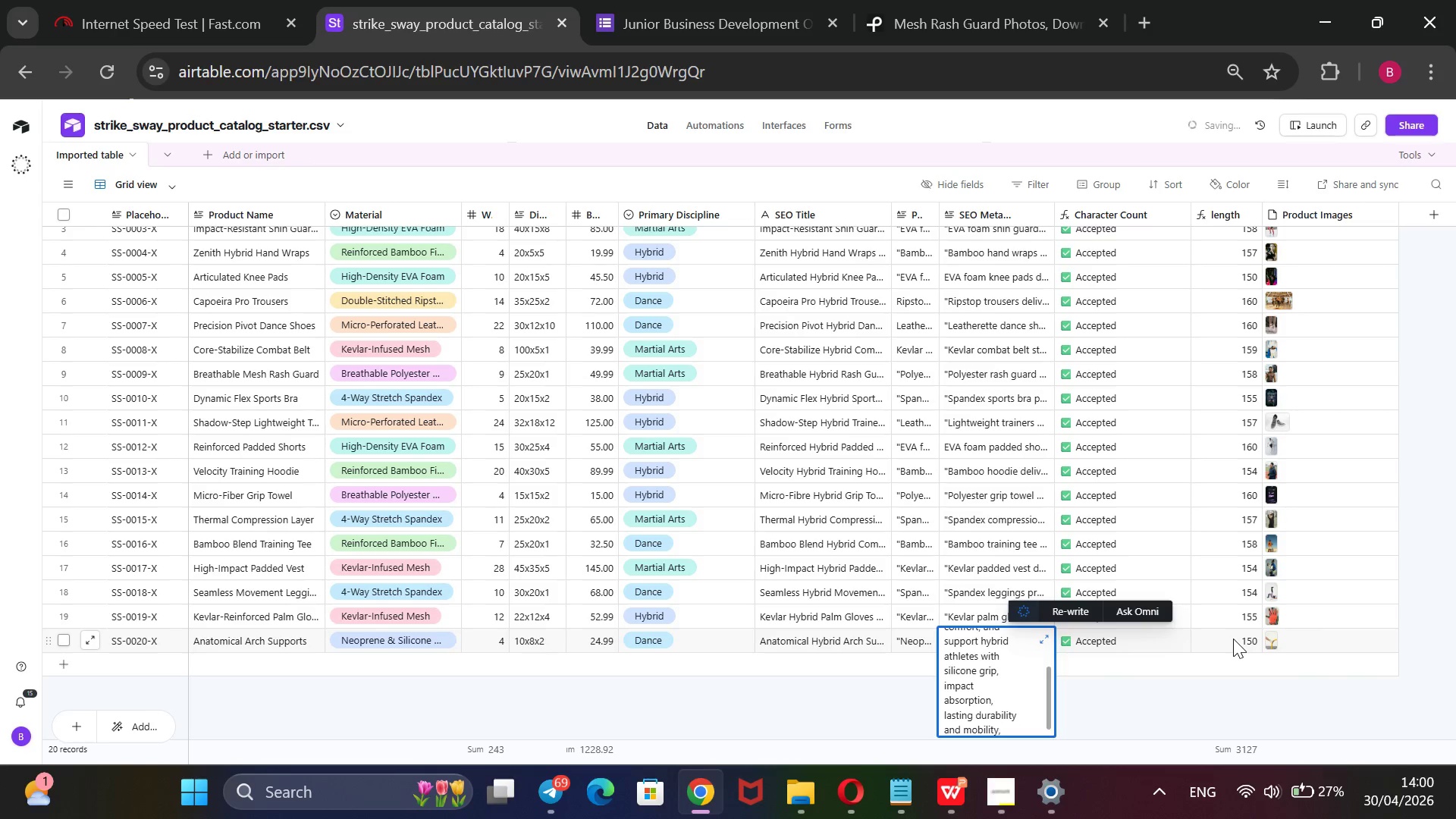 
key(Backspace)
 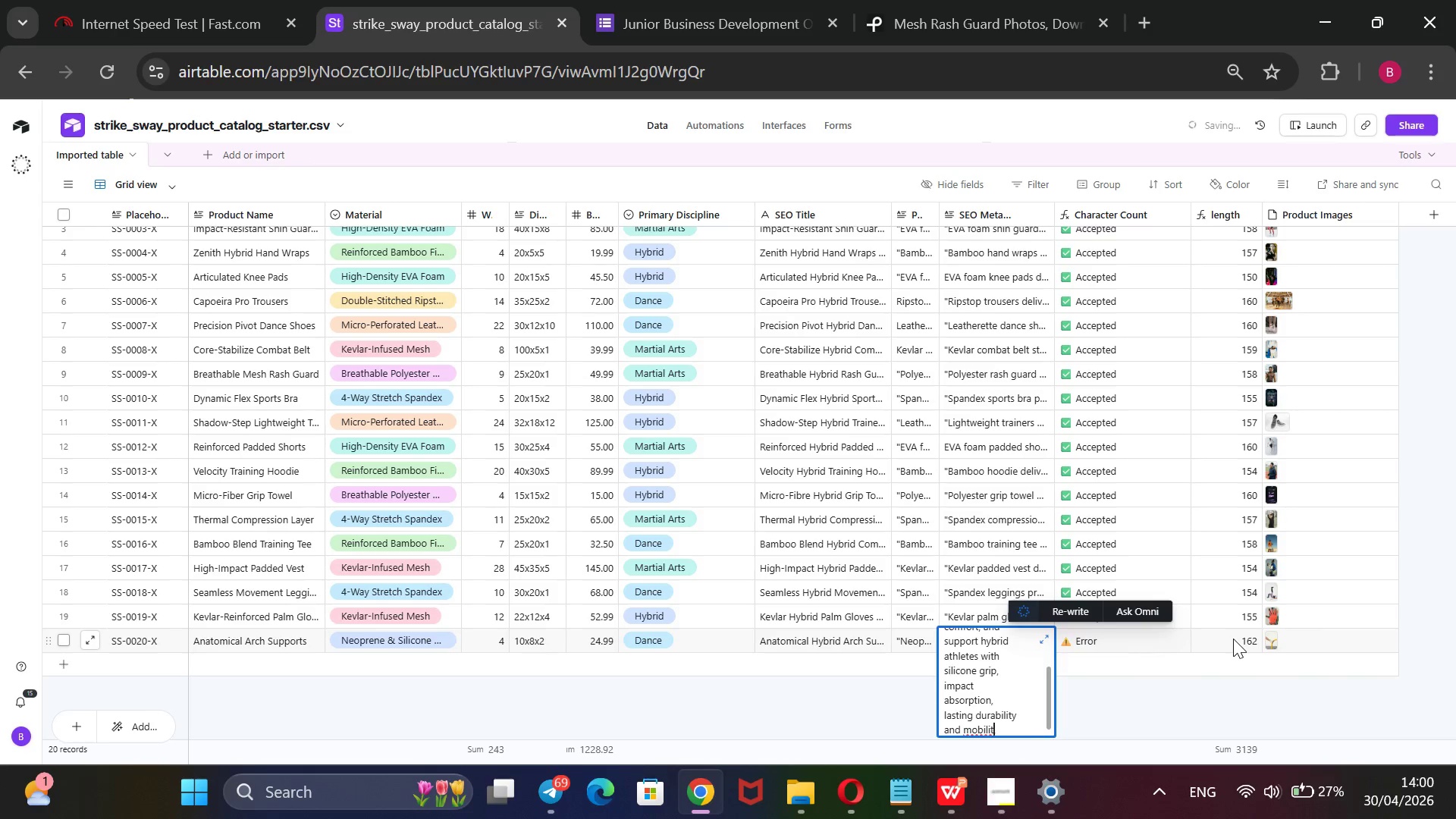 
hold_key(key=Backspace, duration=0.8)
 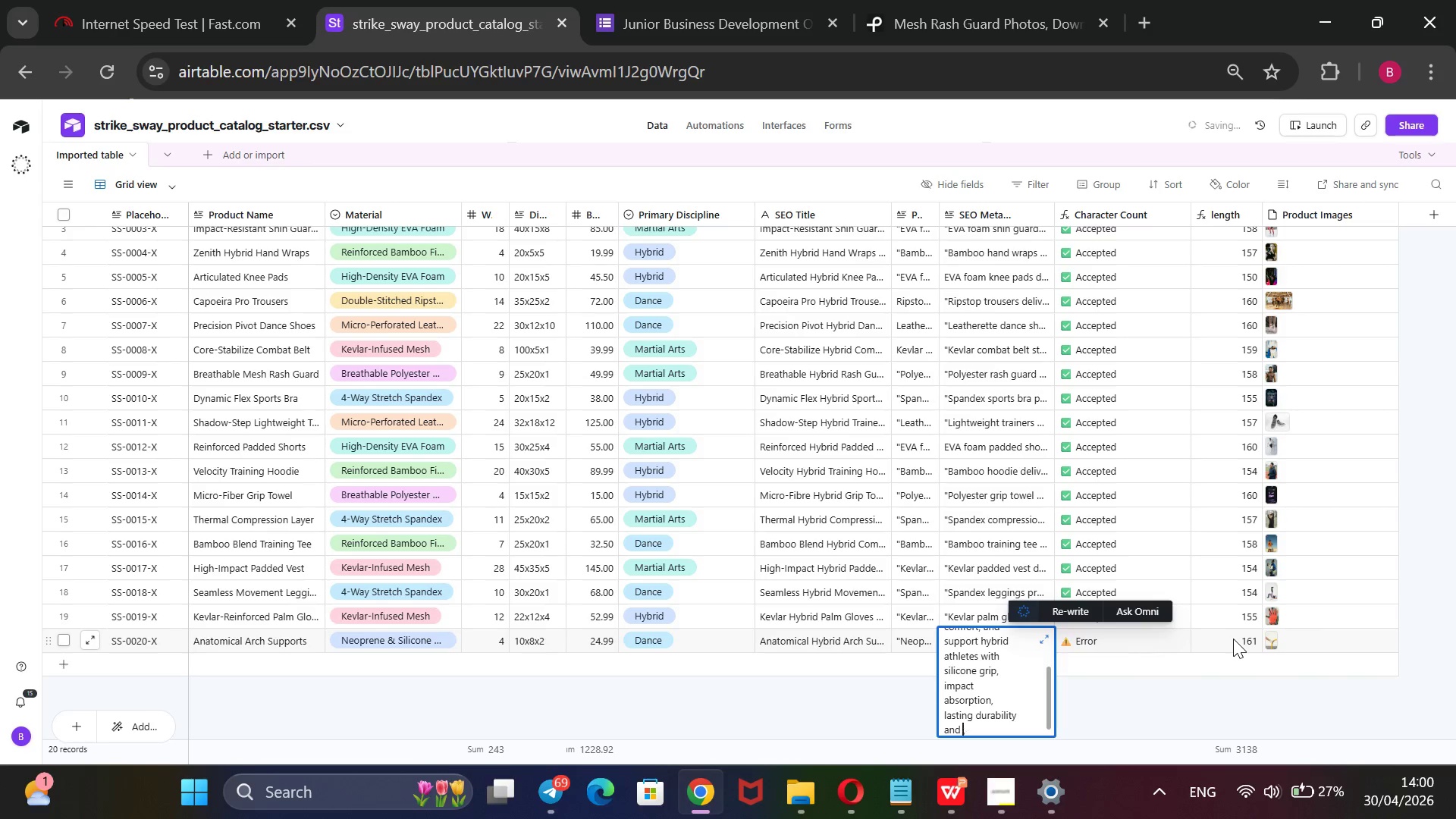 
hold_key(key=Backspace, duration=0.84)
 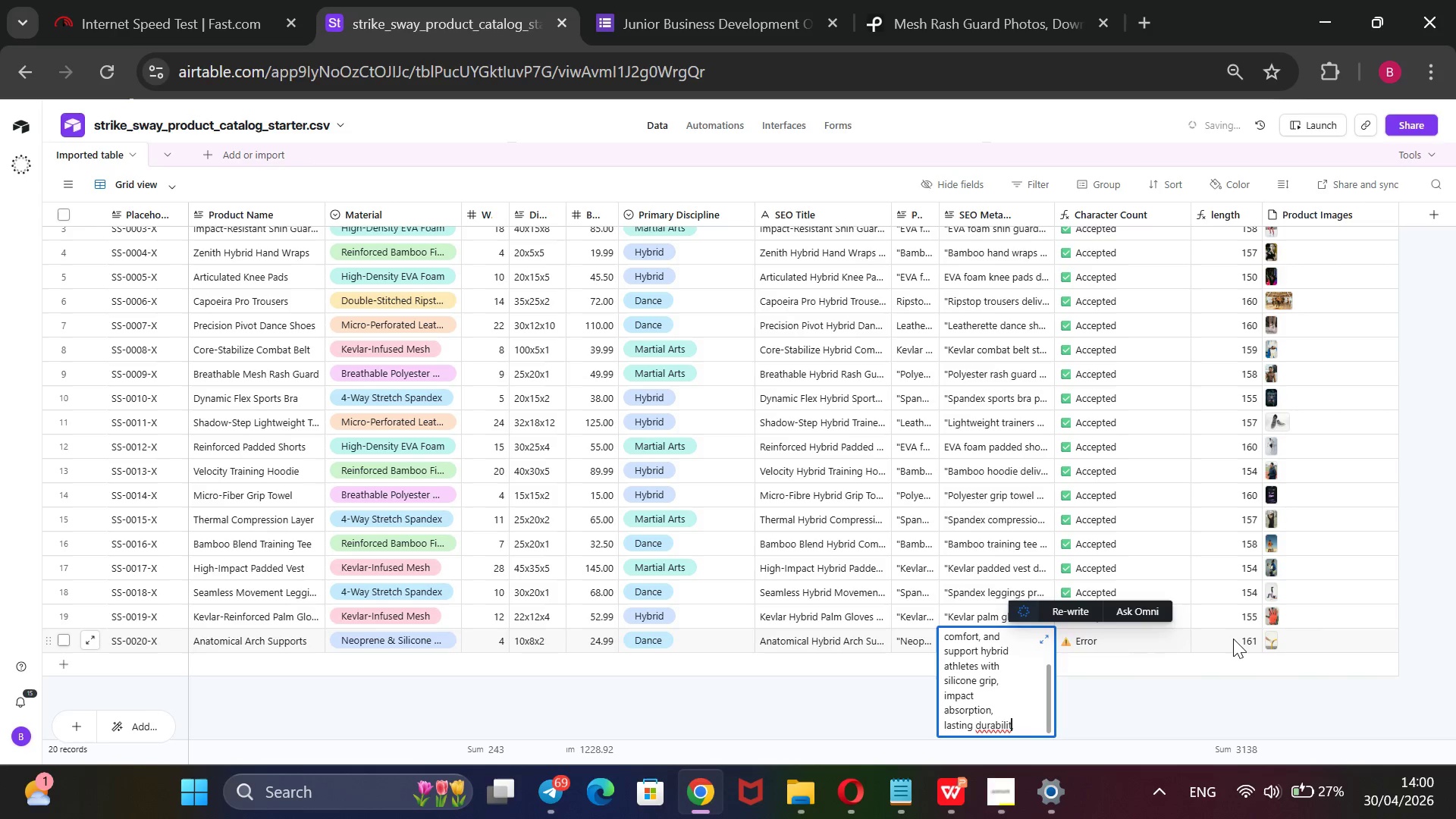 
key(Y)
 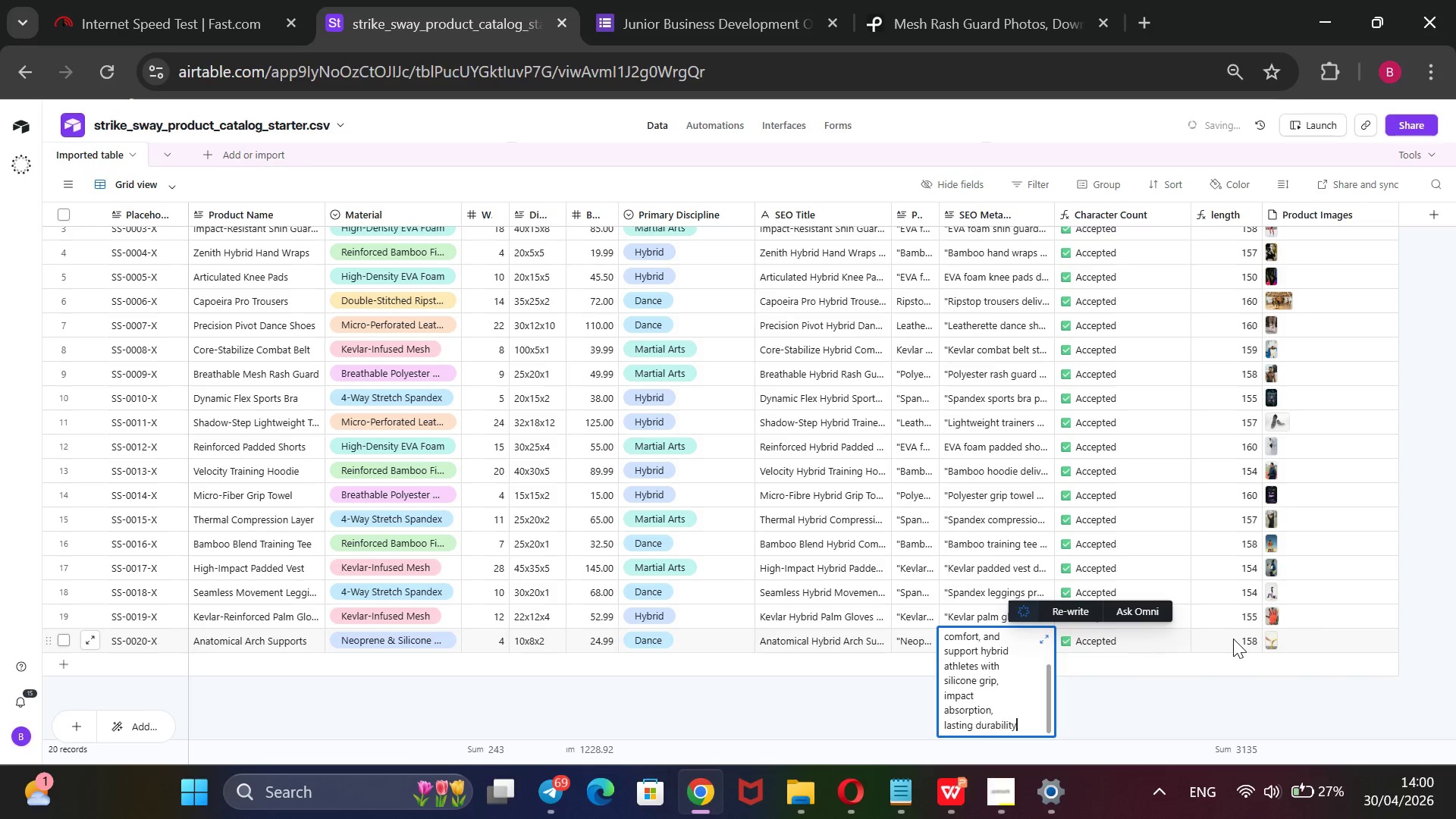 
key(ArrowRight)
 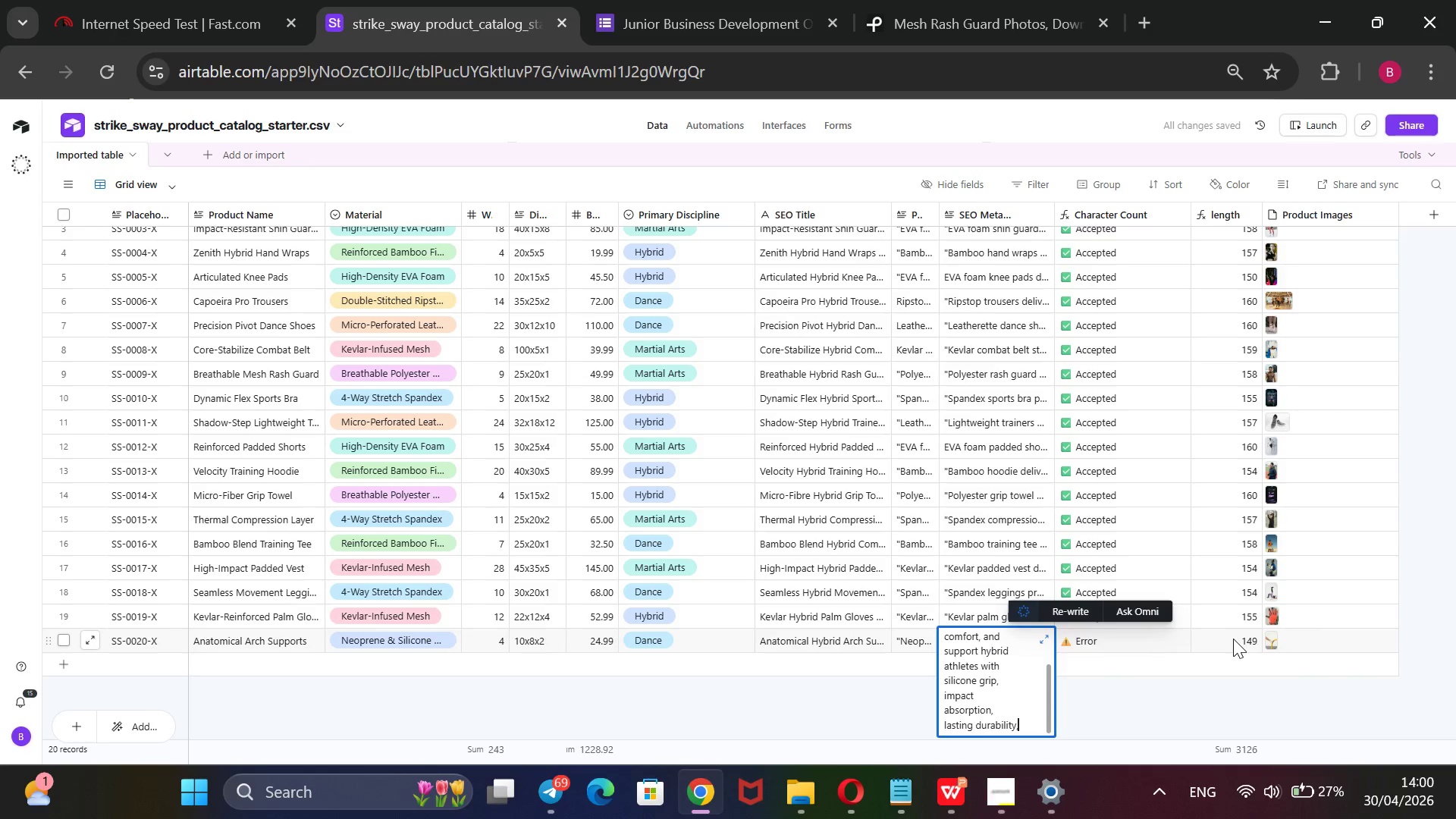 
key(Backspace)
 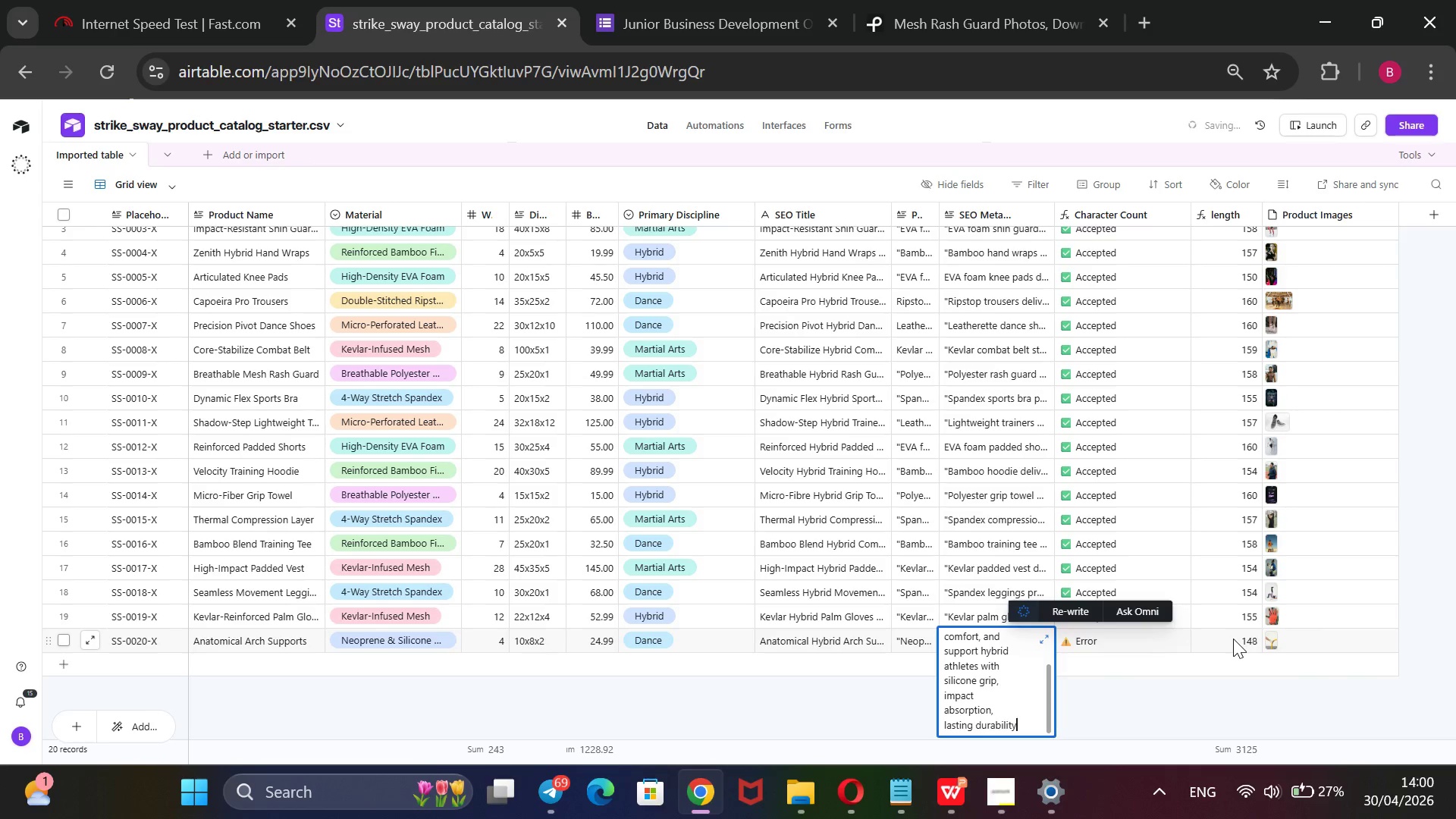 
key(Period)
 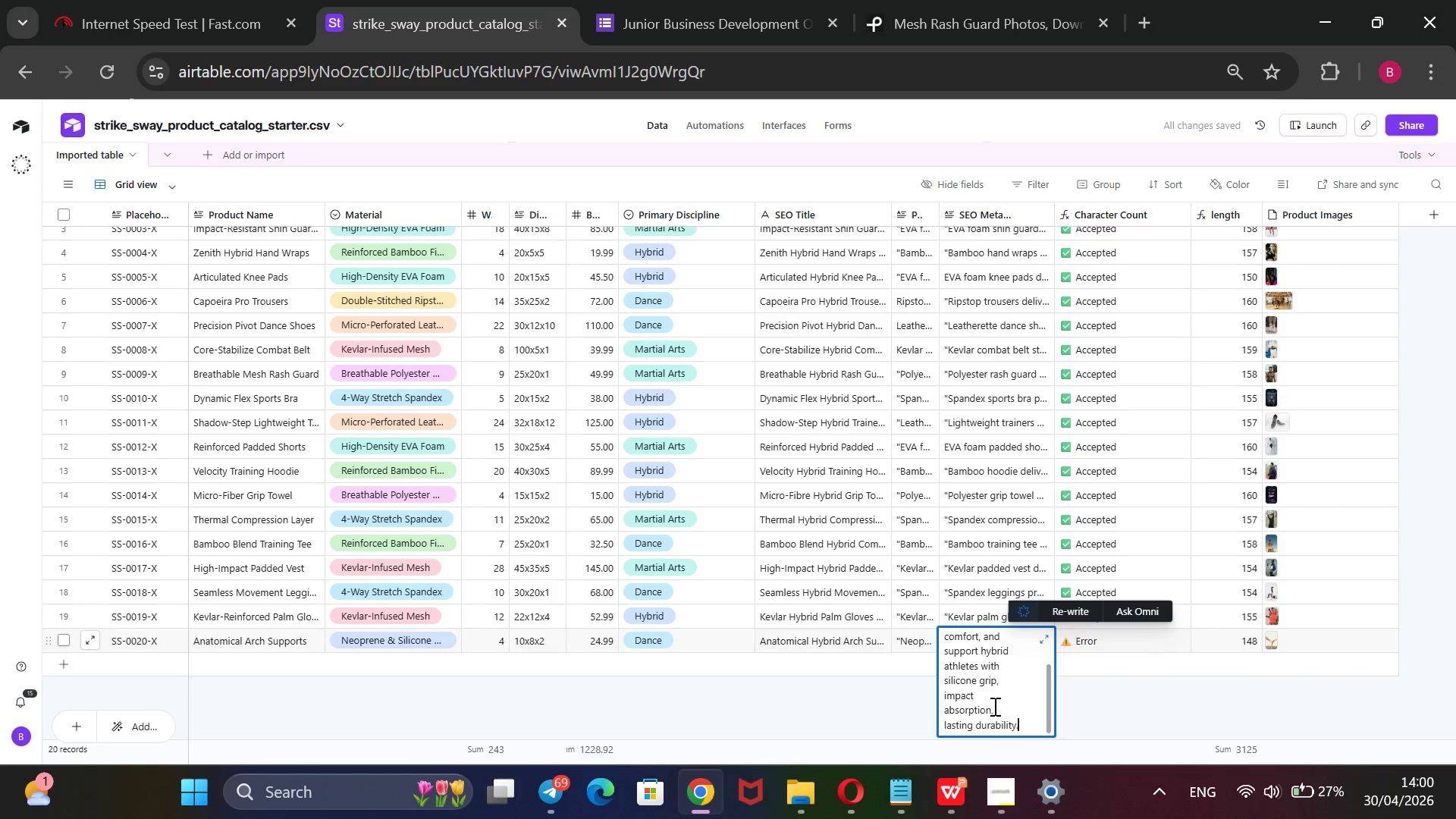 
left_click([990, 711])
 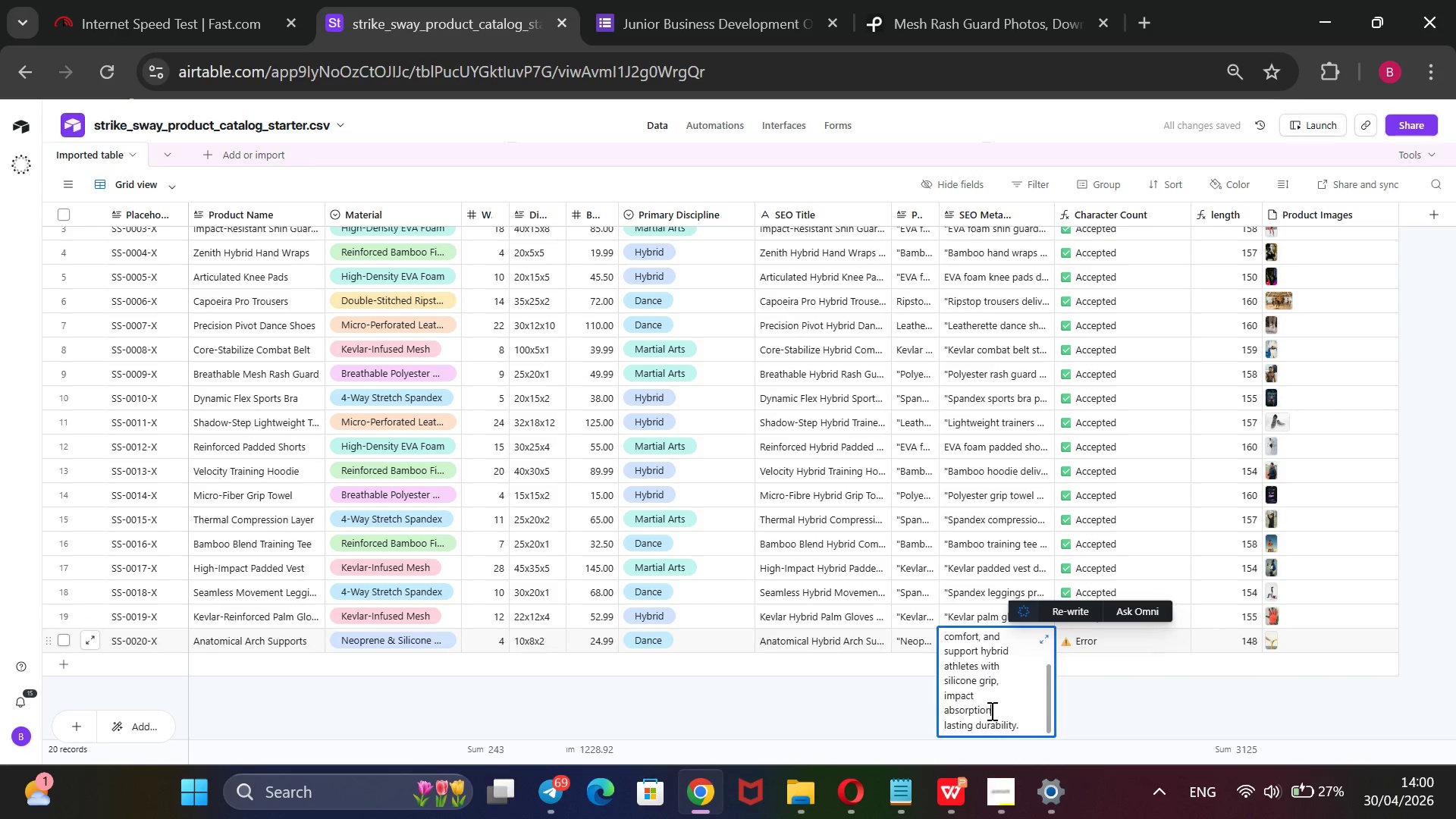 
type( and)
 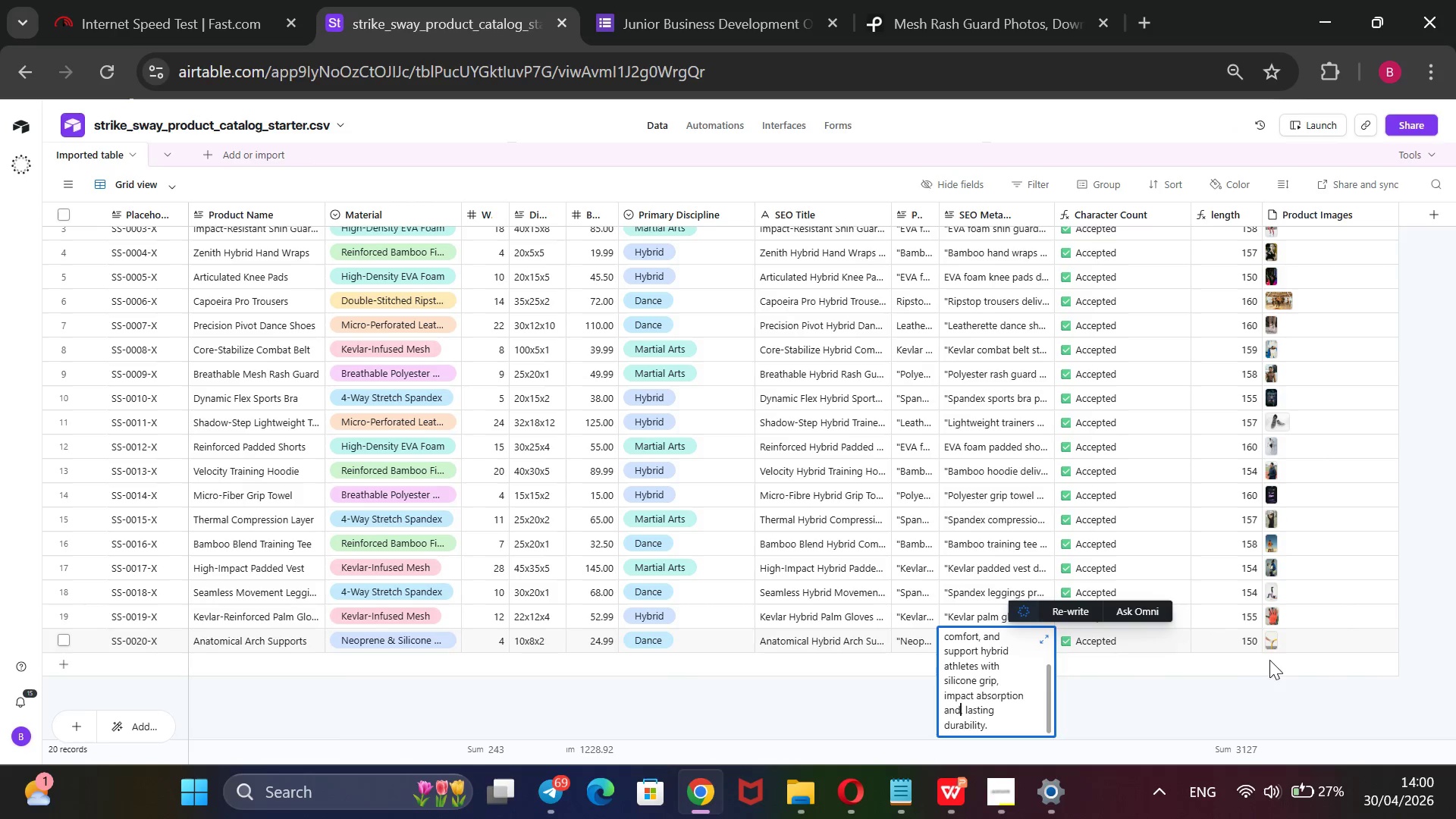 
wait(6.02)
 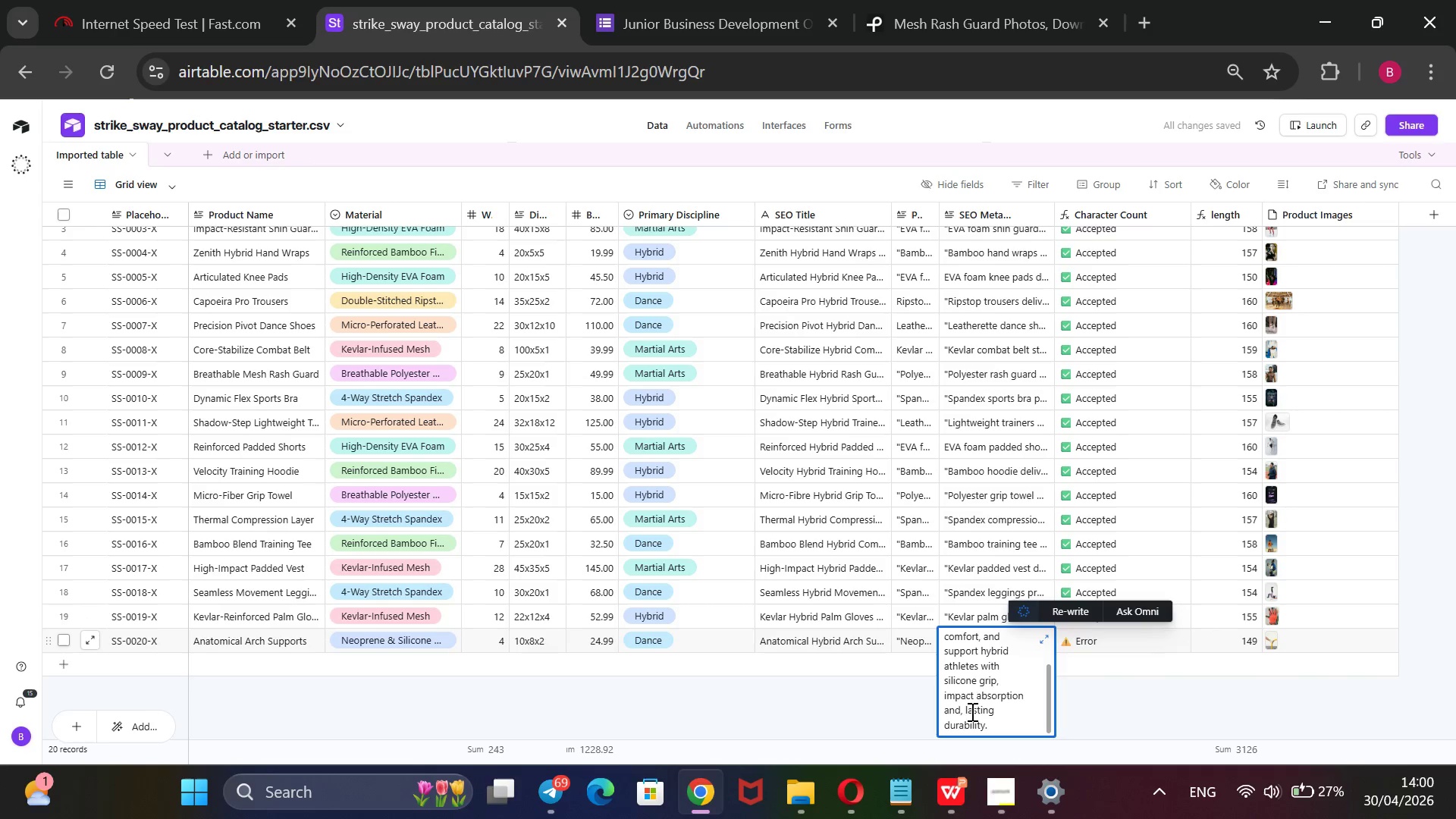 
key(ArrowRight)
 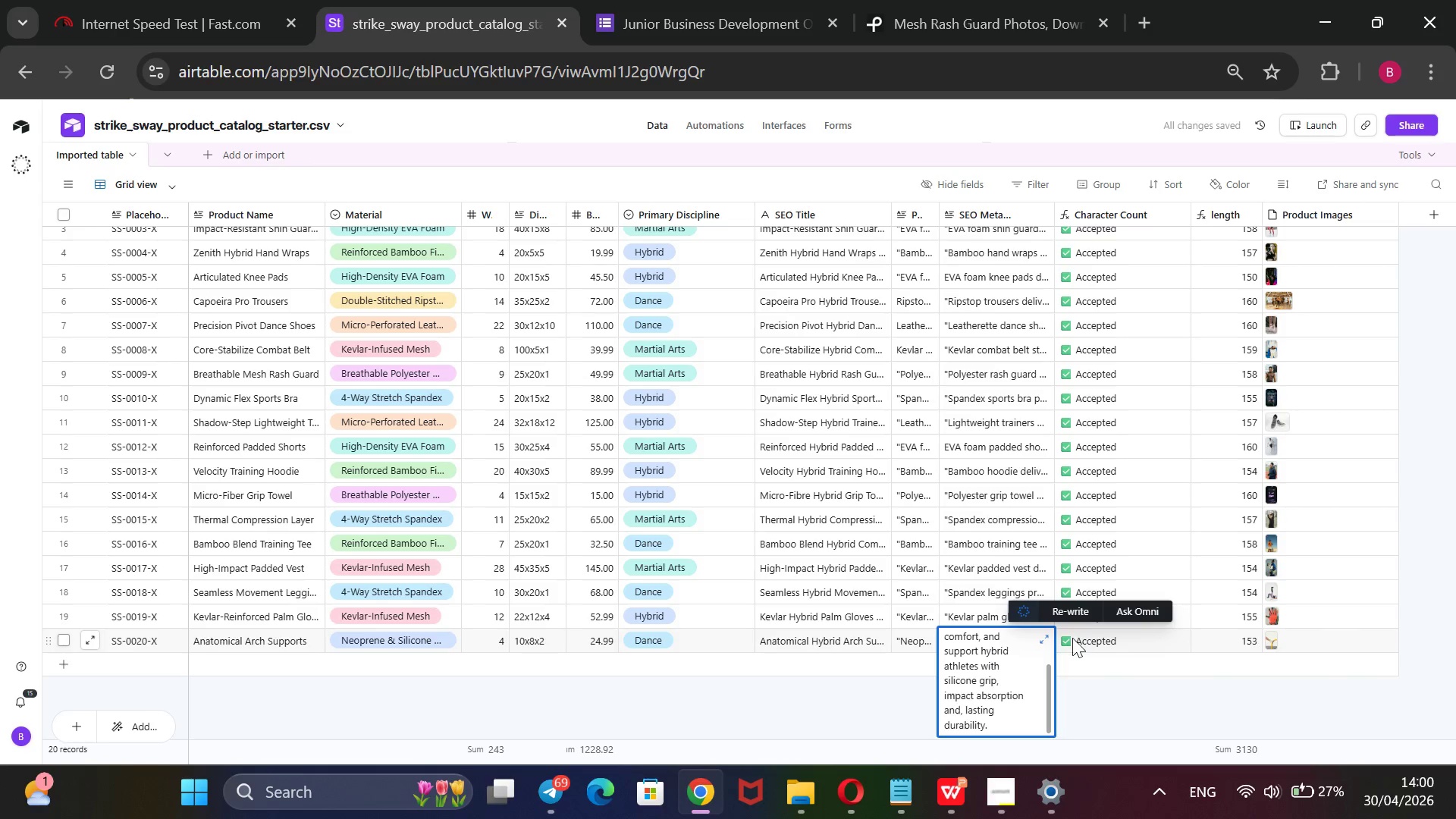 
wait(5.53)
 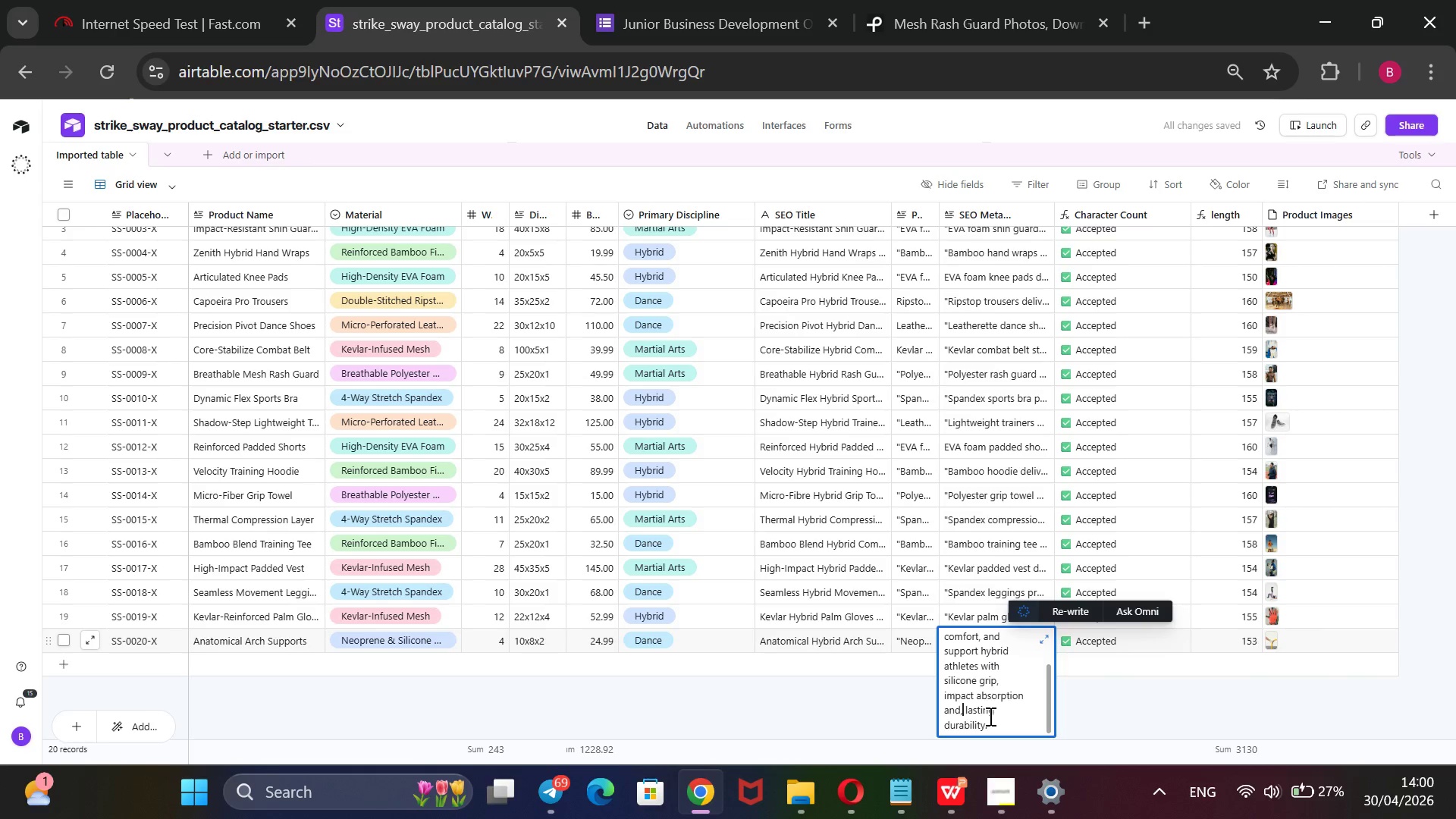 
left_click([1094, 708])
 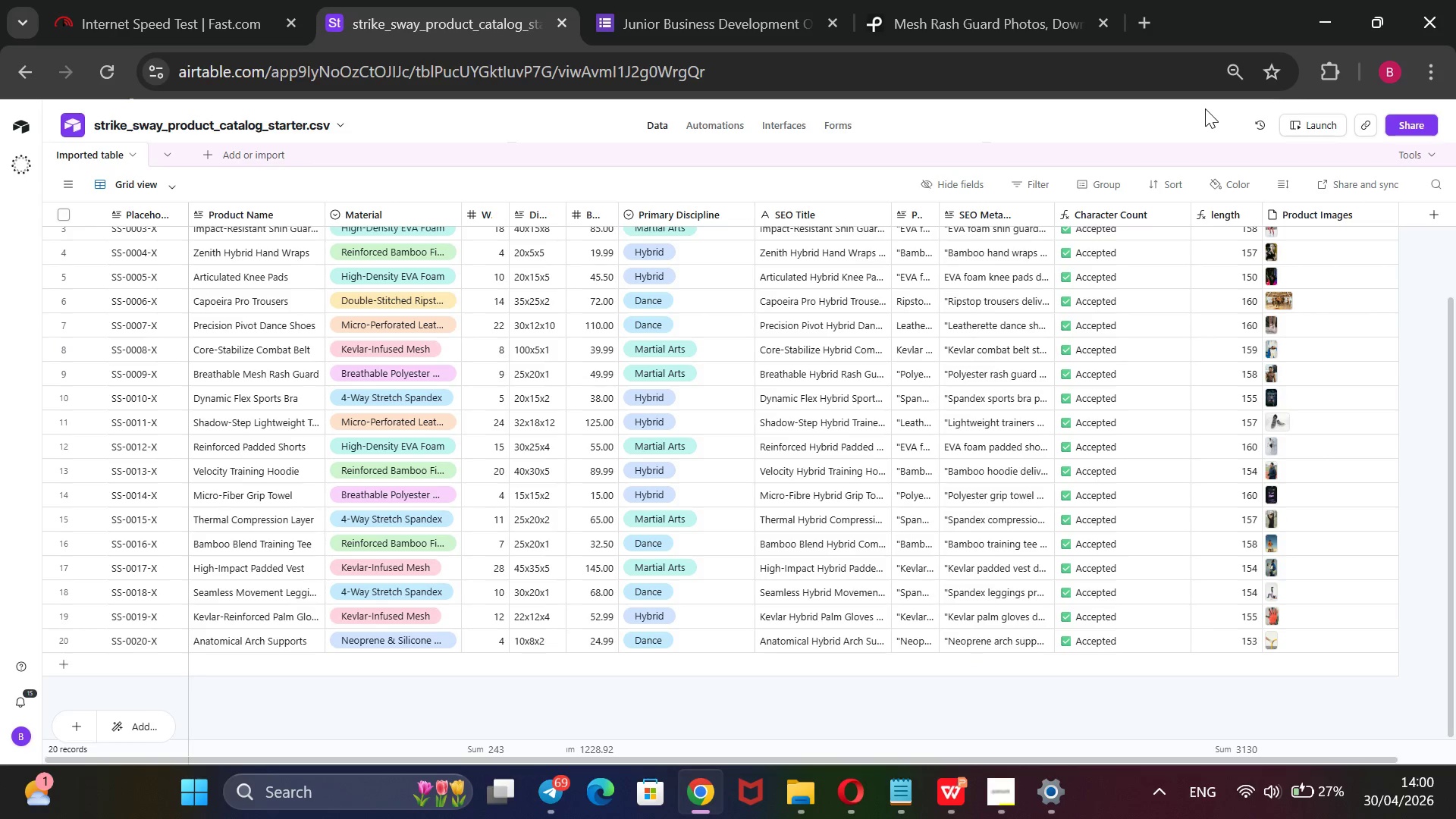 